 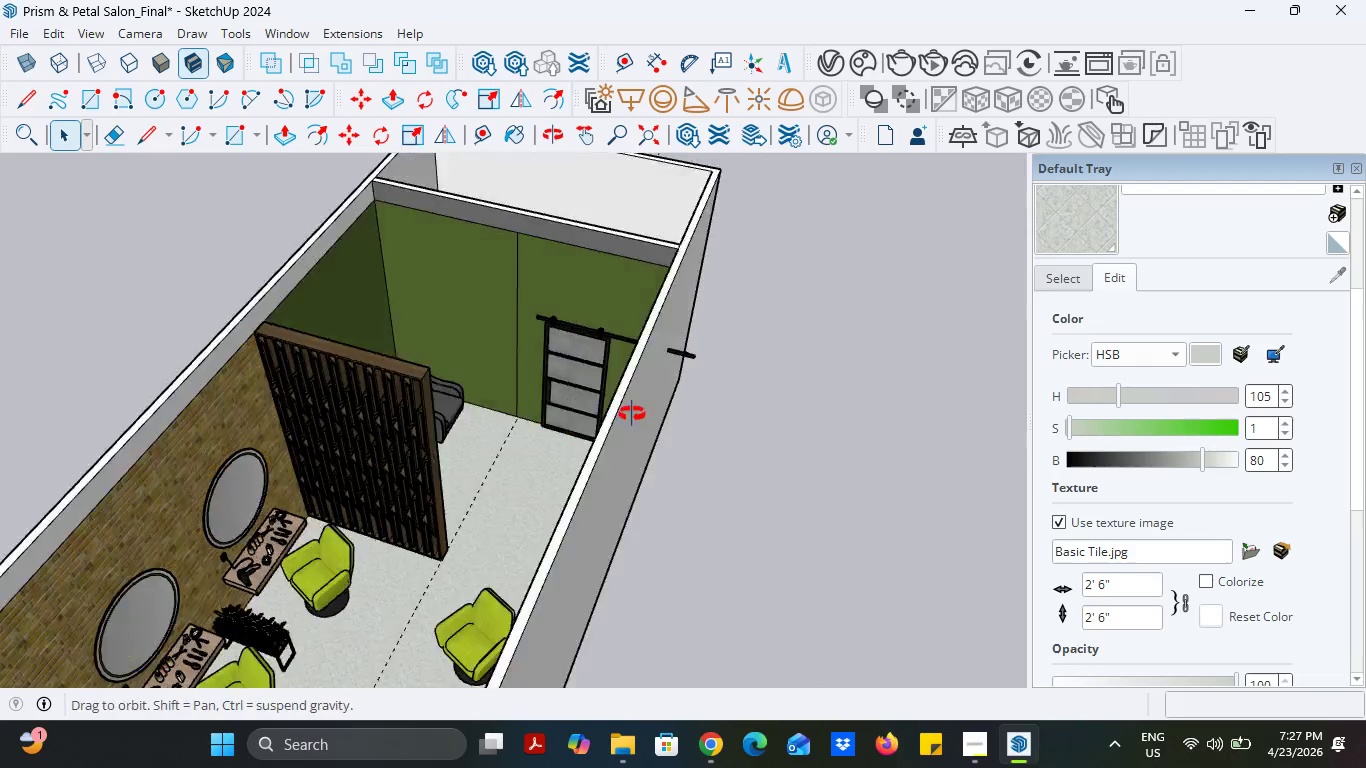 
scroll: coordinate [522, 357], scroll_direction: up, amount: 5.0
 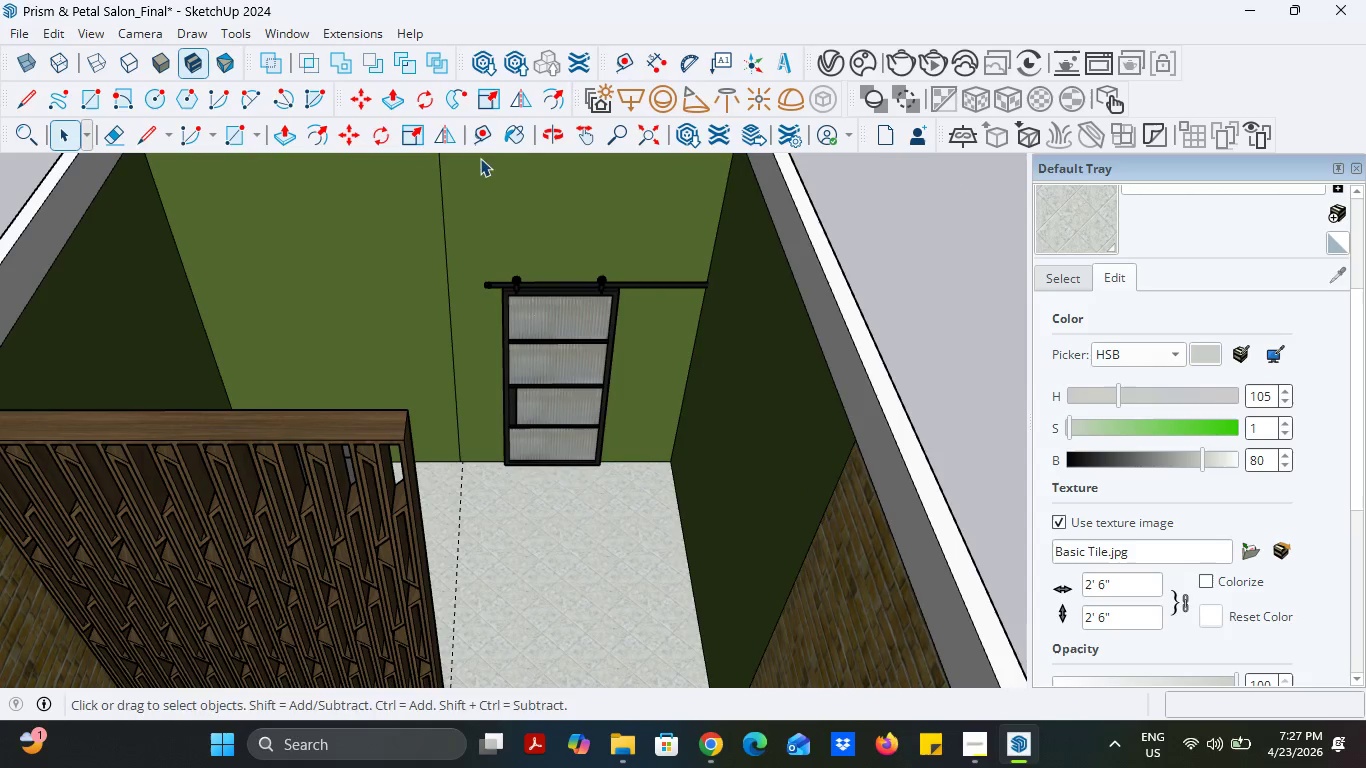 
left_click([482, 136])
 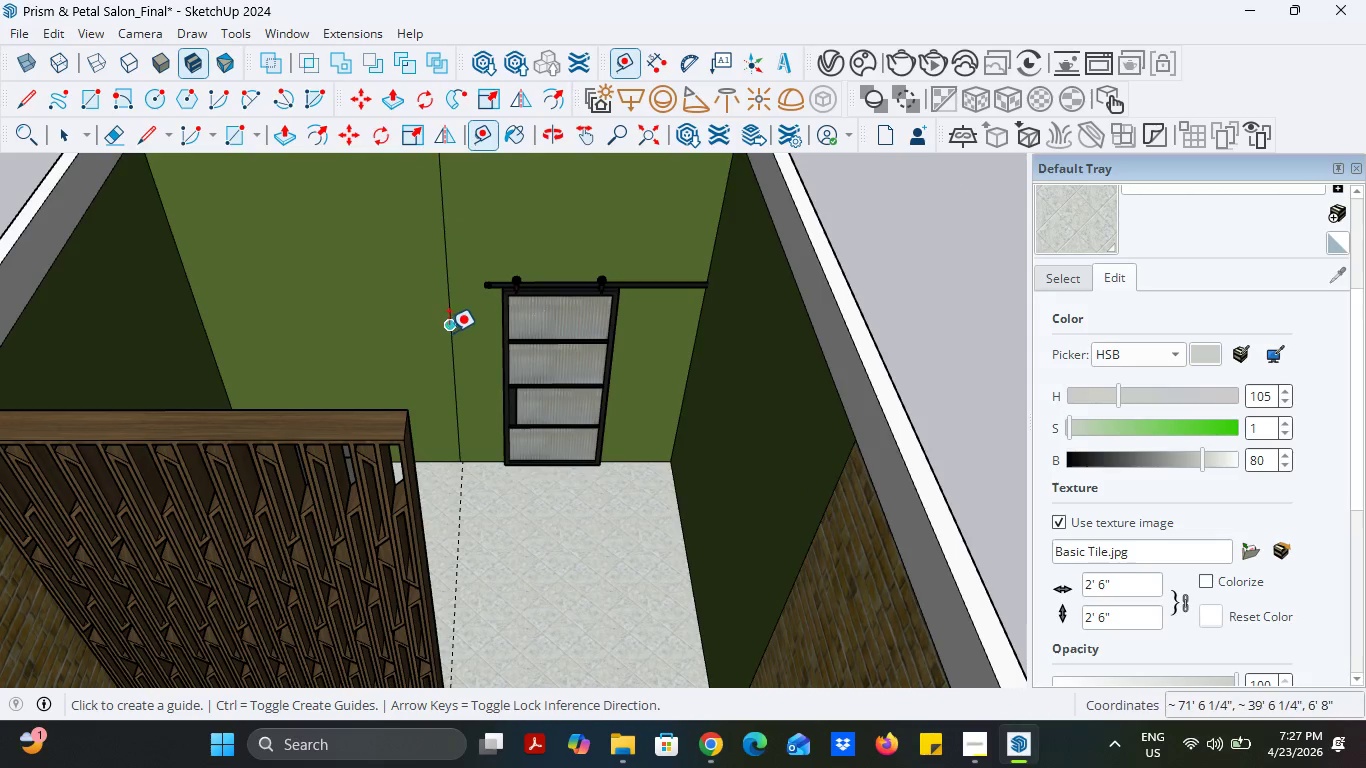 
left_click([451, 332])
 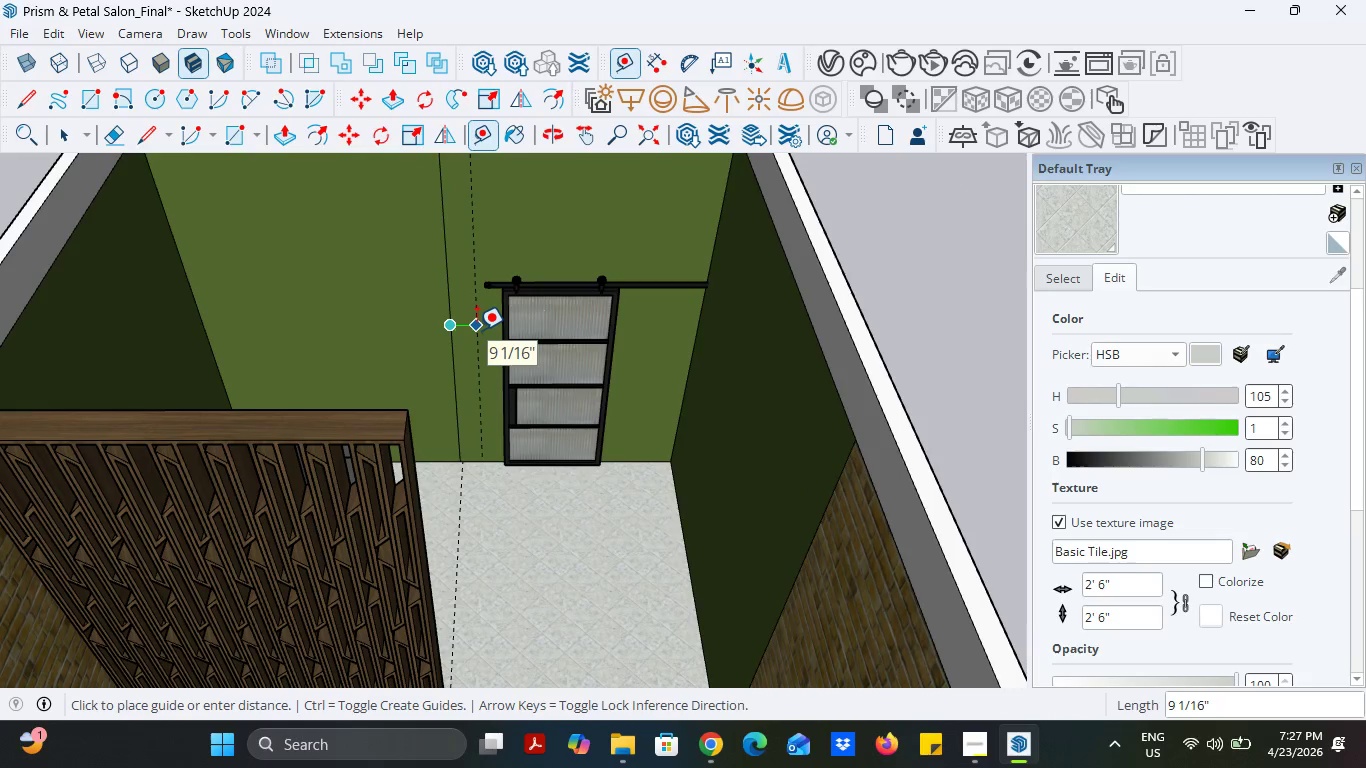 
key(8)
 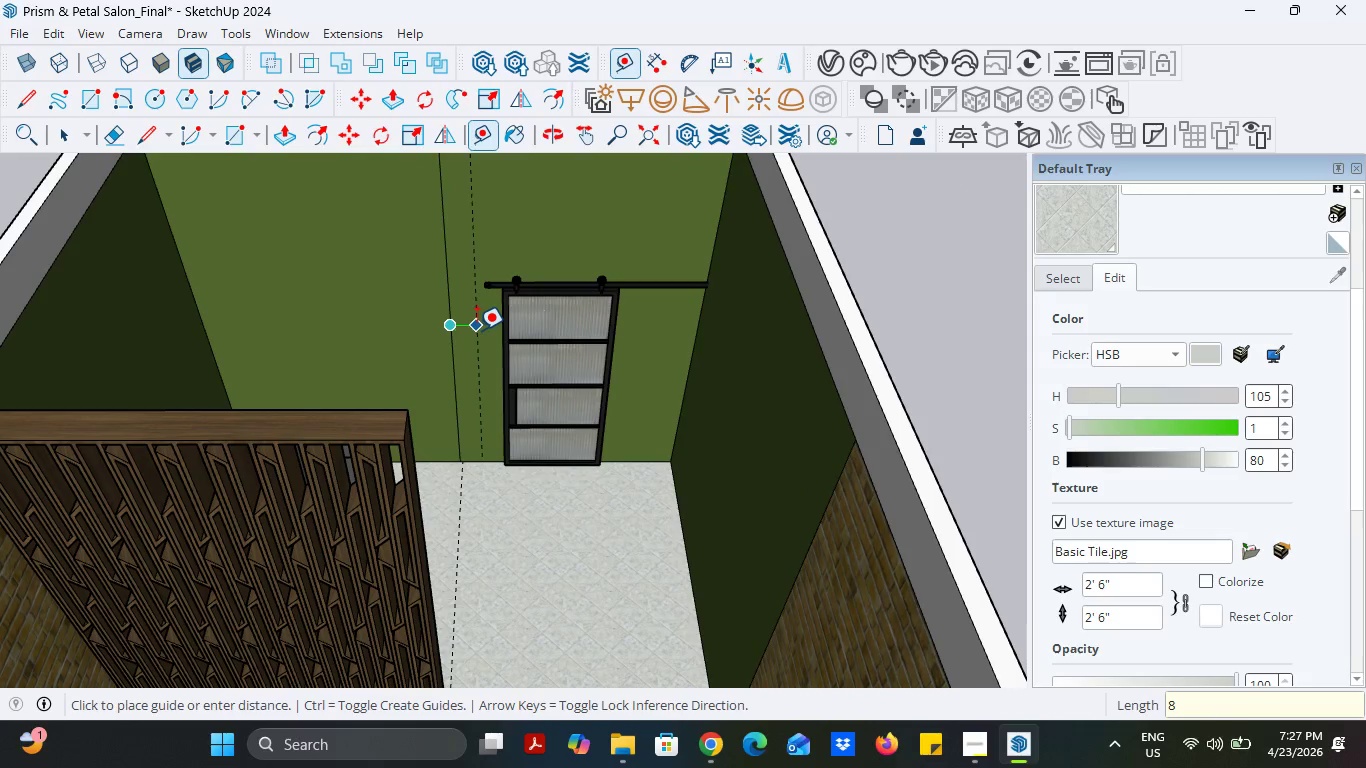 
key(Enter)
 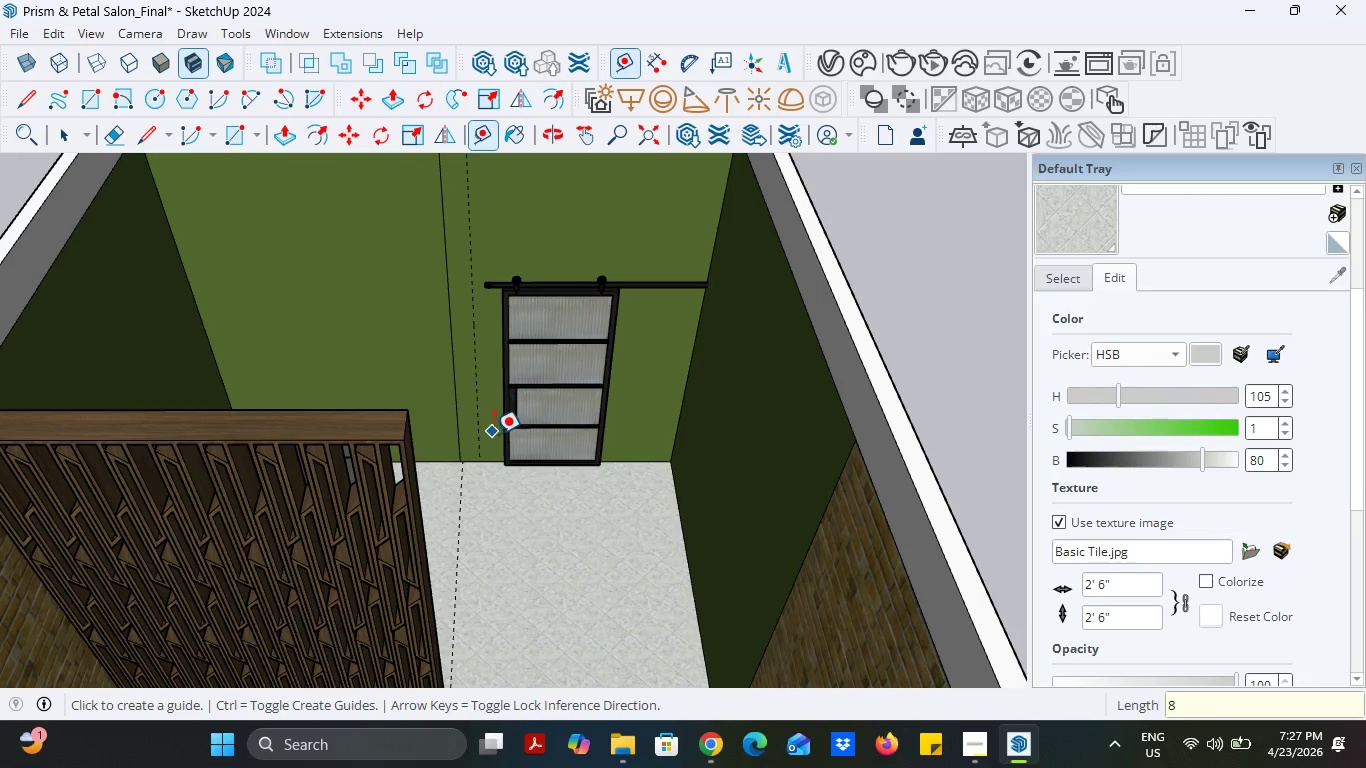 
left_click([479, 385])
 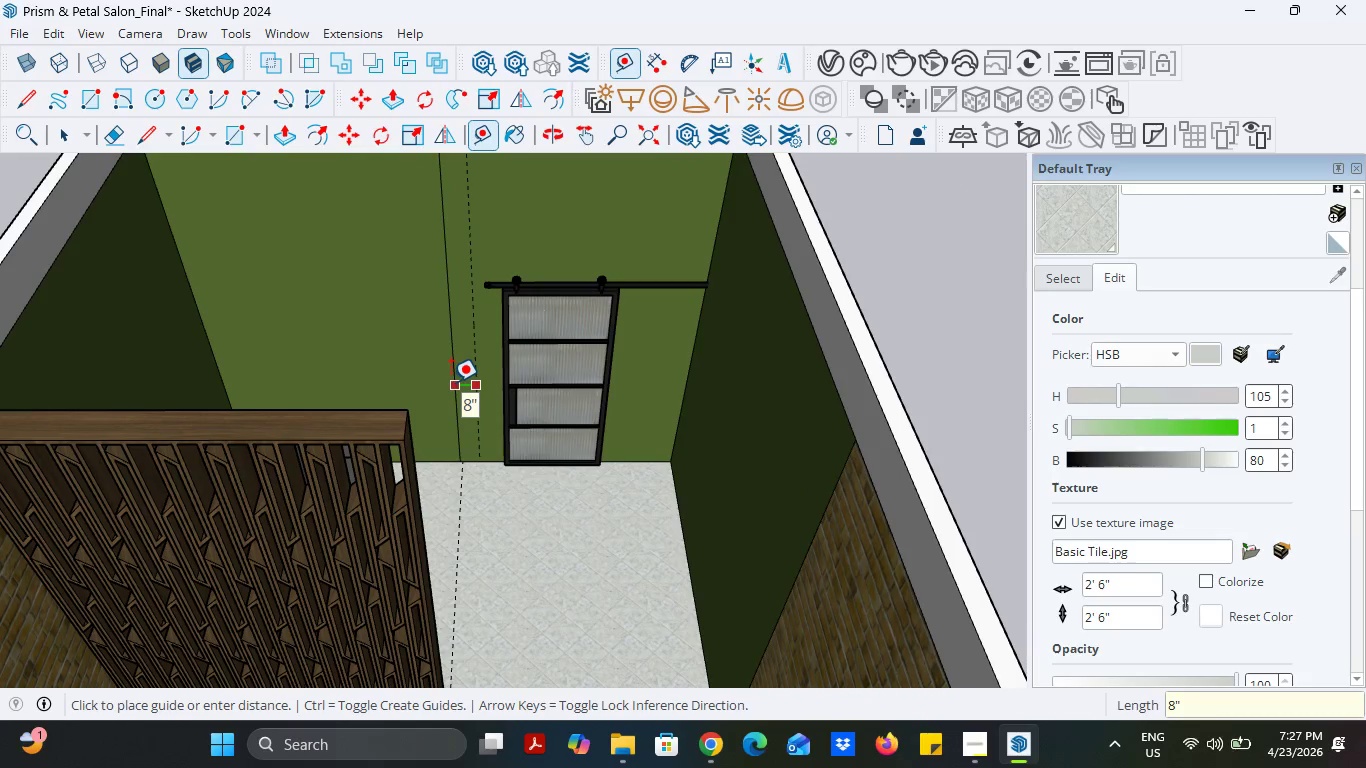 
key(Escape)
 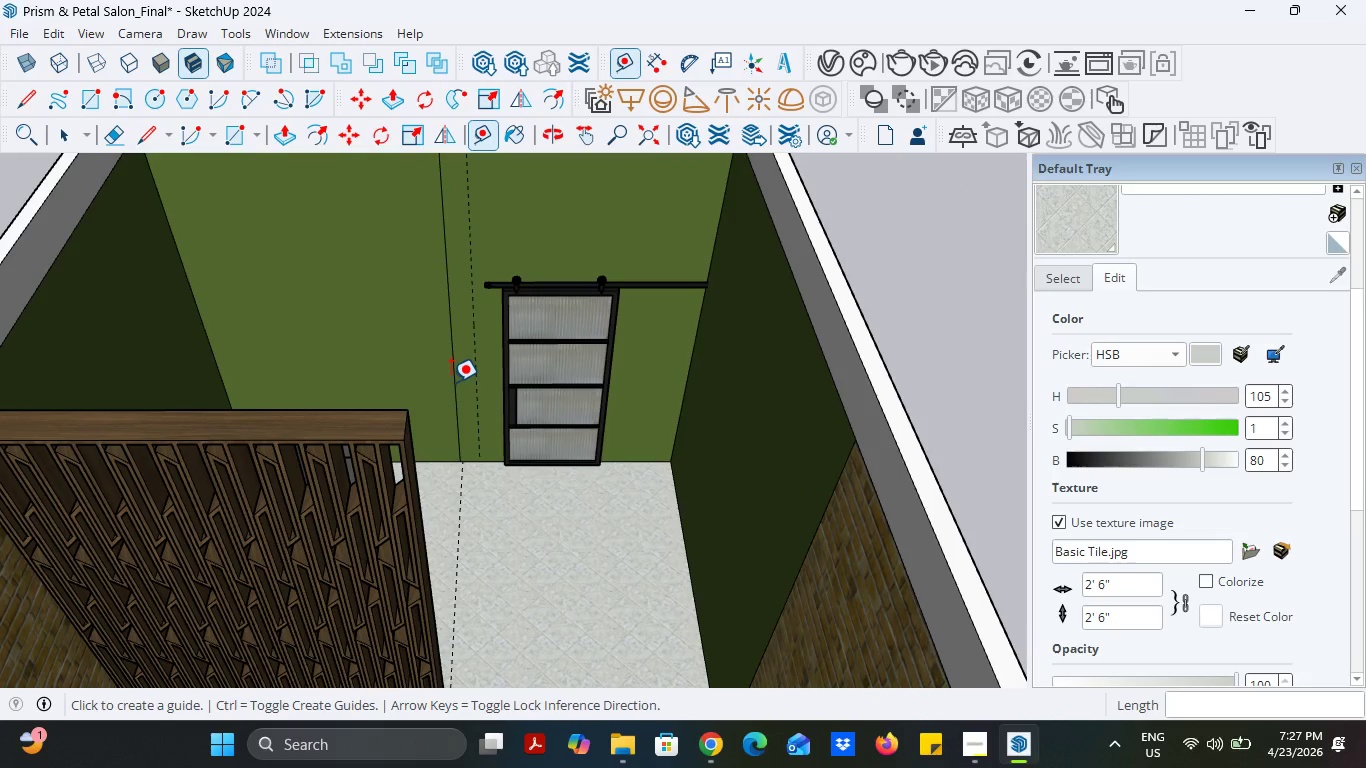 
key(Control+ControlLeft)
 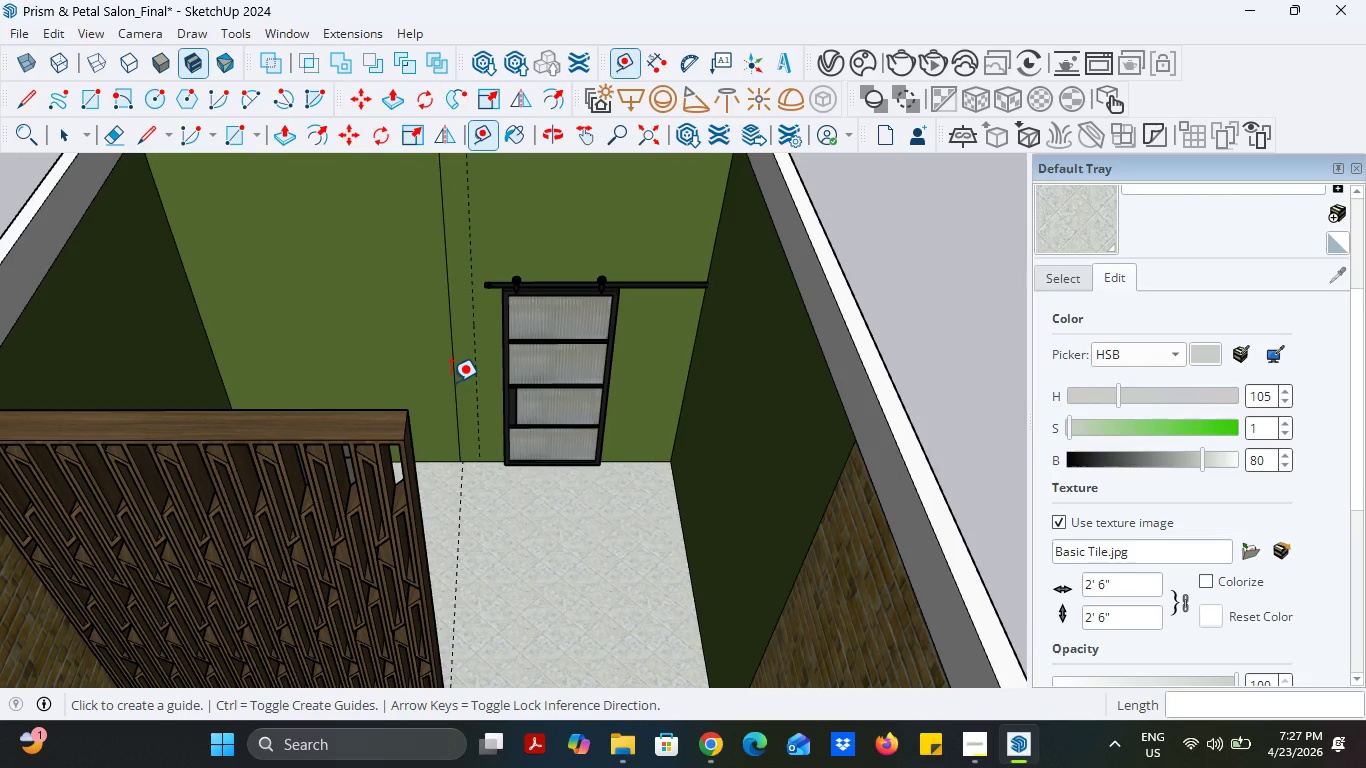 
key(Control+Z)
 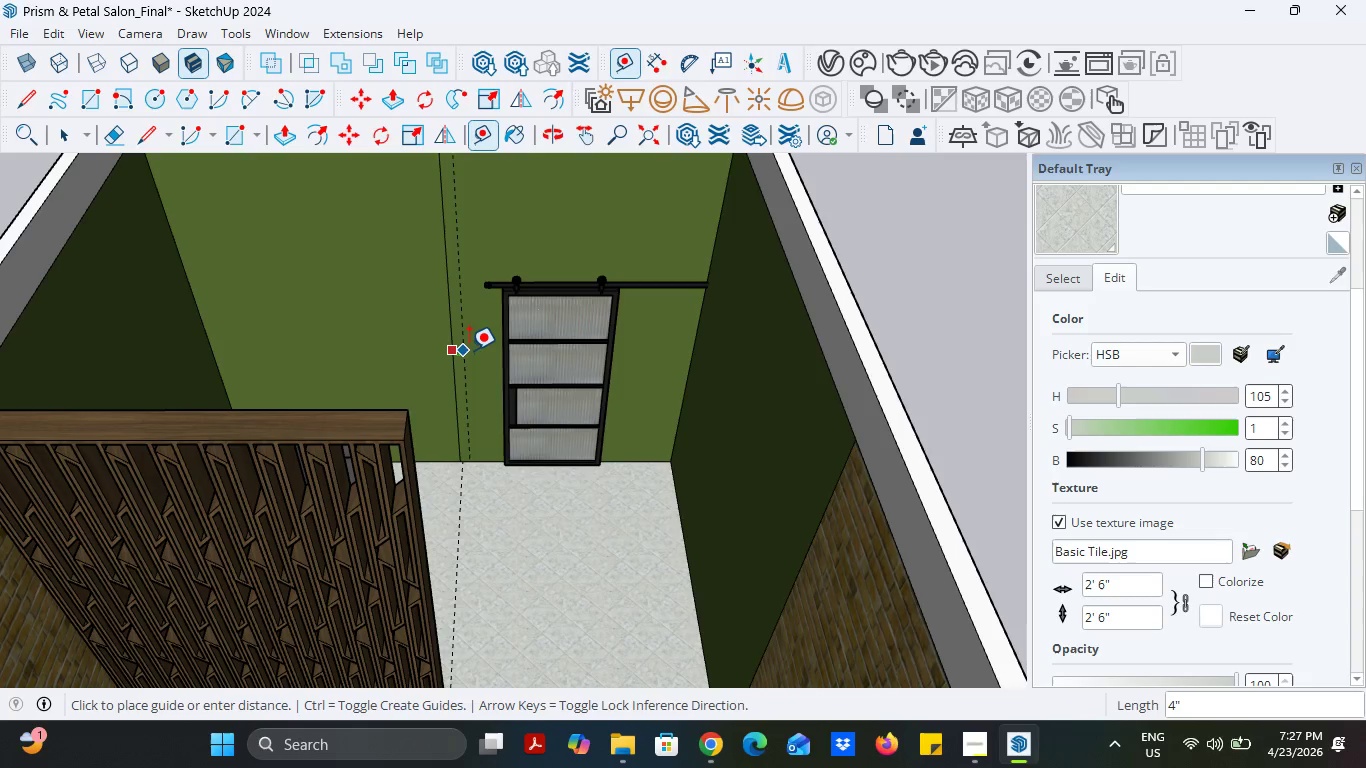 
key(4)
 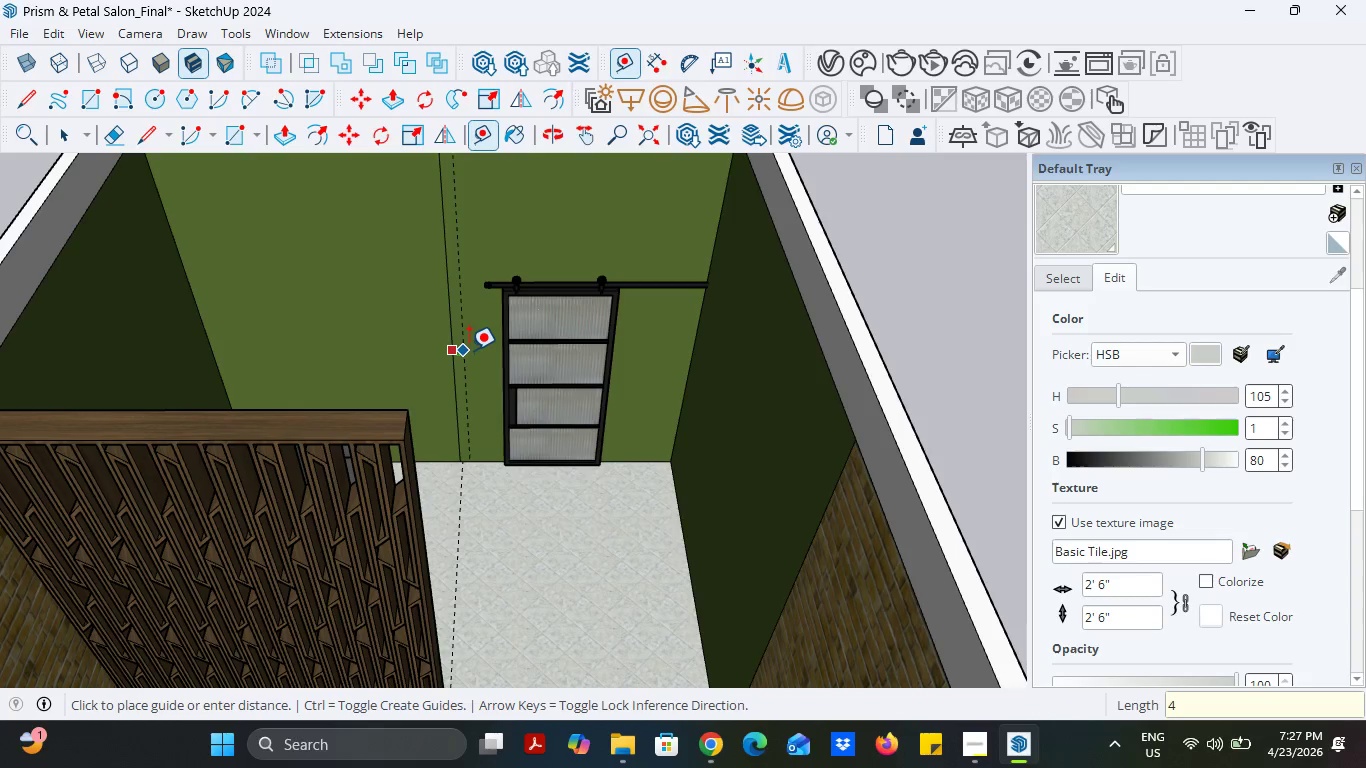 
key(Enter)
 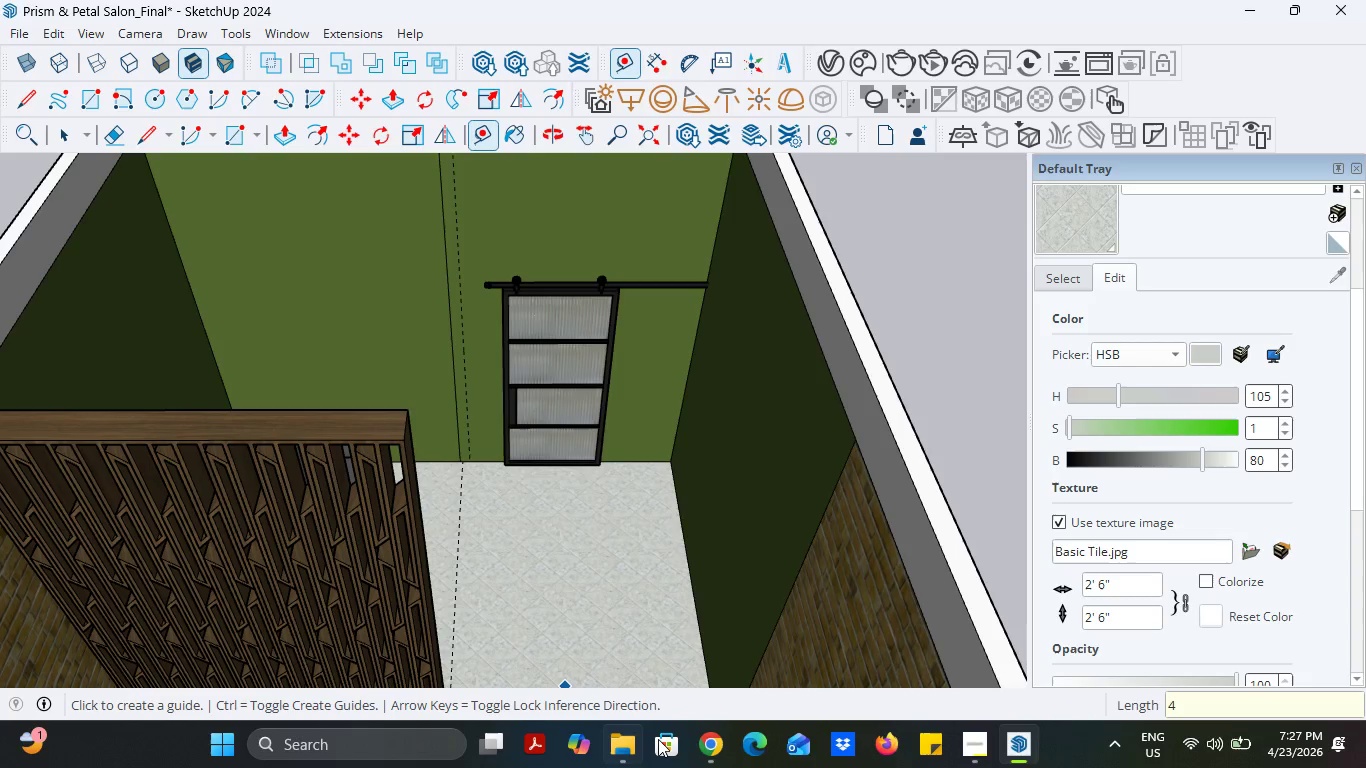 
left_click([698, 739])
 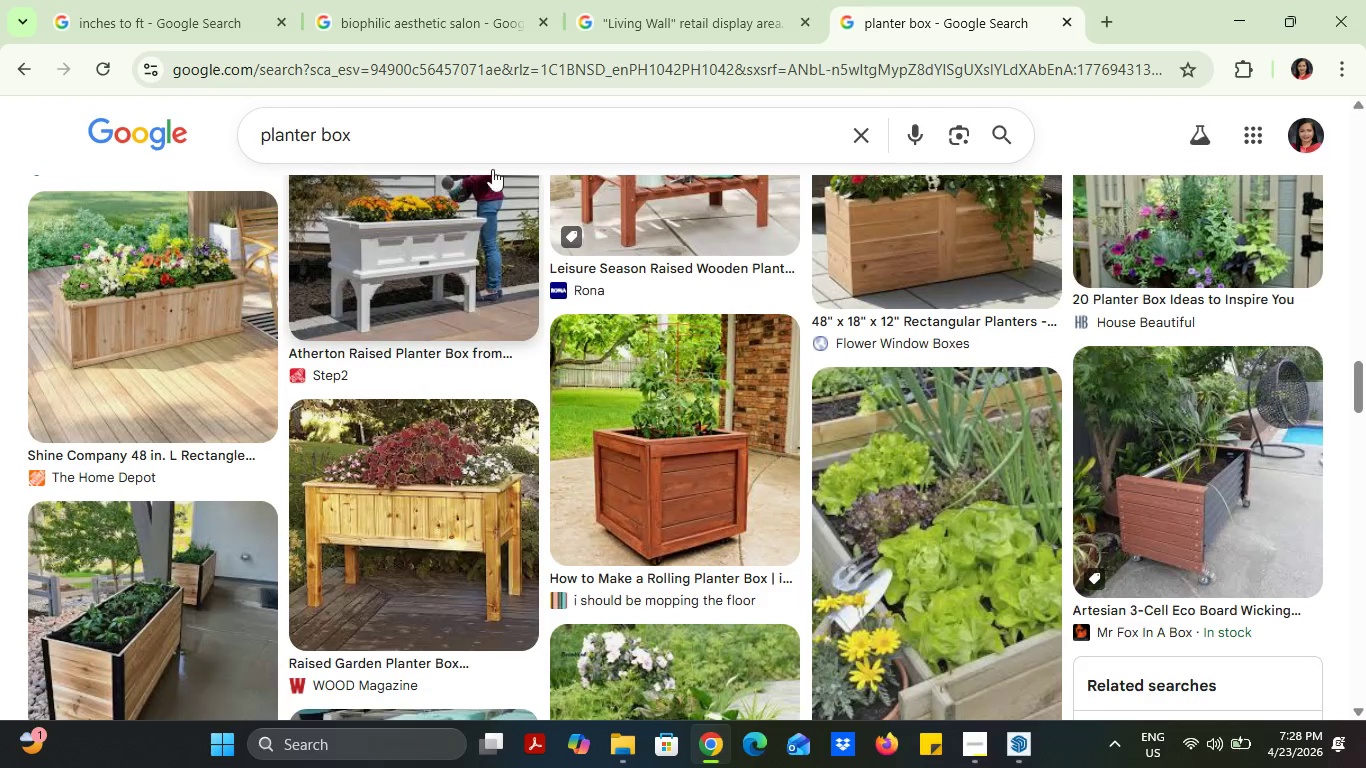 
left_click([442, 0])
 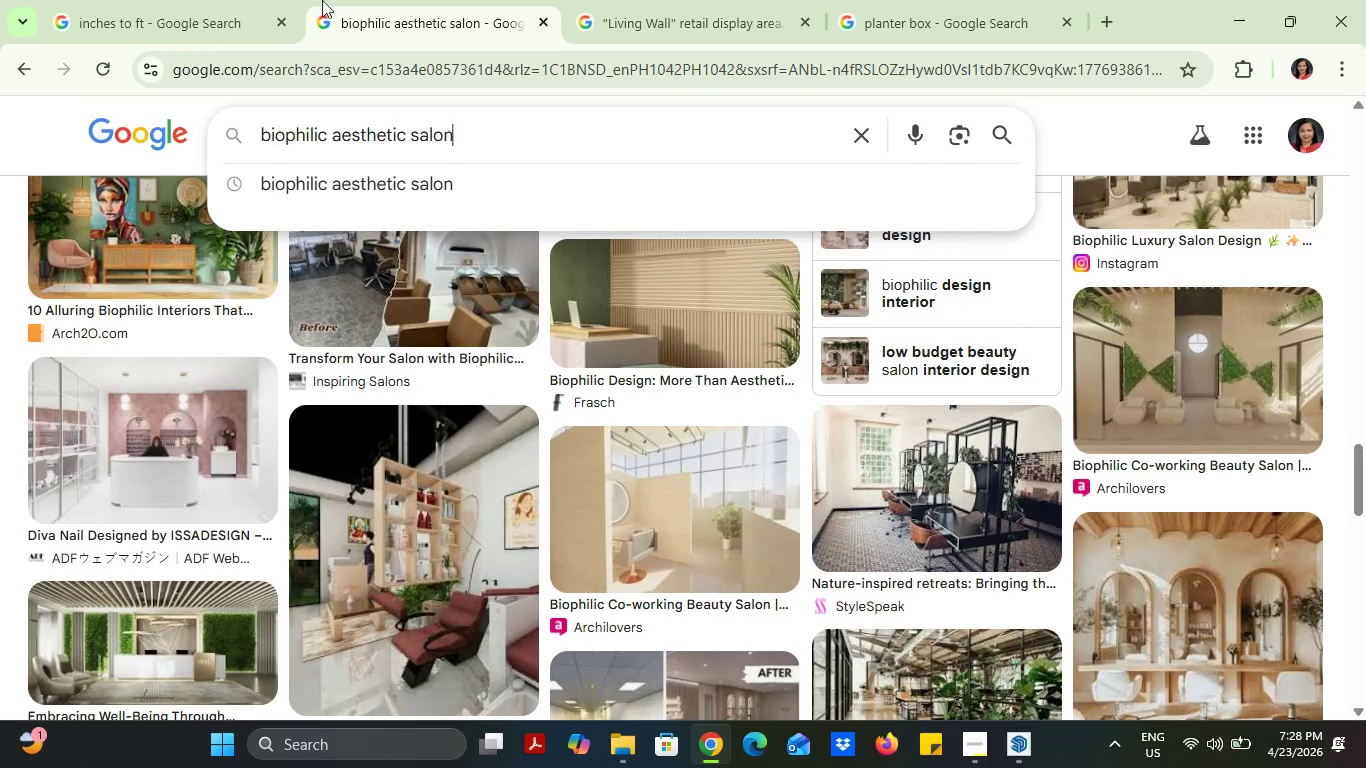 
left_click([256, 0])
 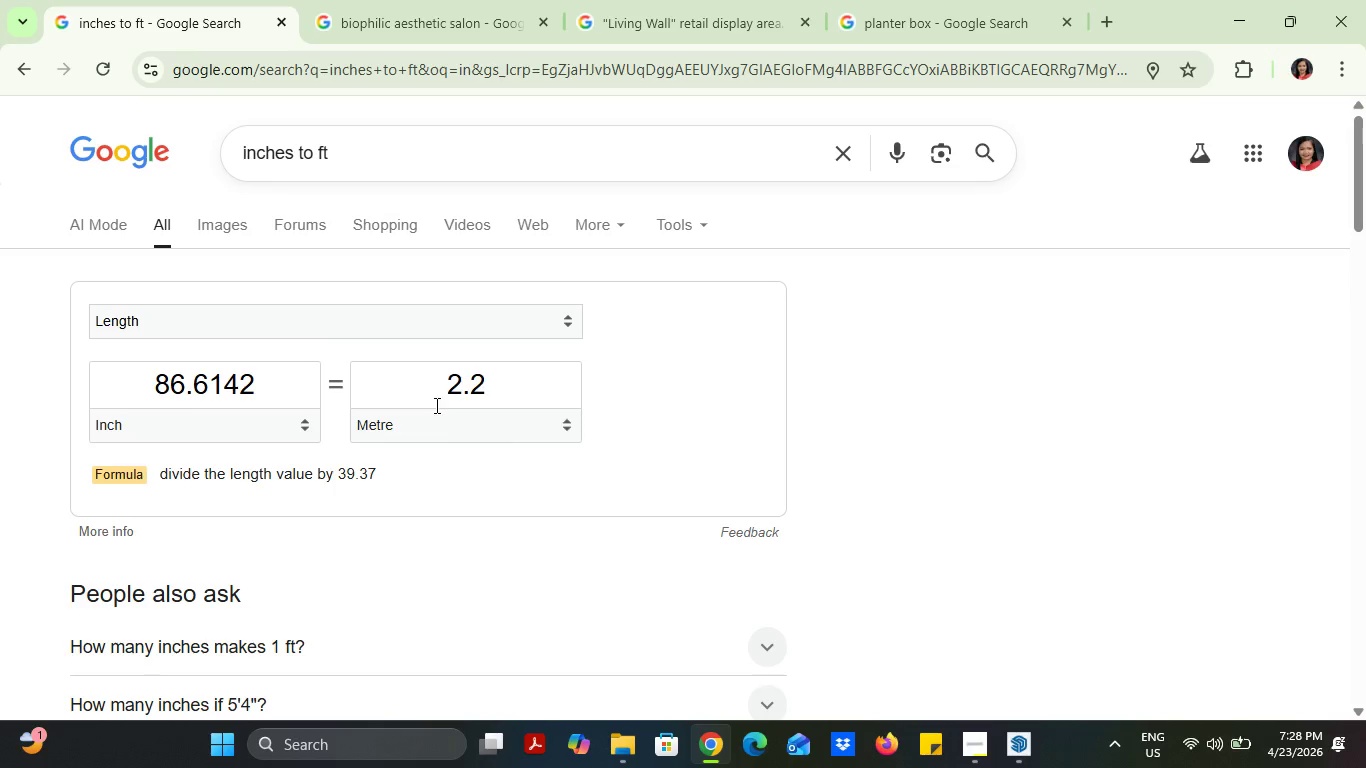 
left_click_drag(start_coordinate=[450, 379], to_coordinate=[498, 375])
 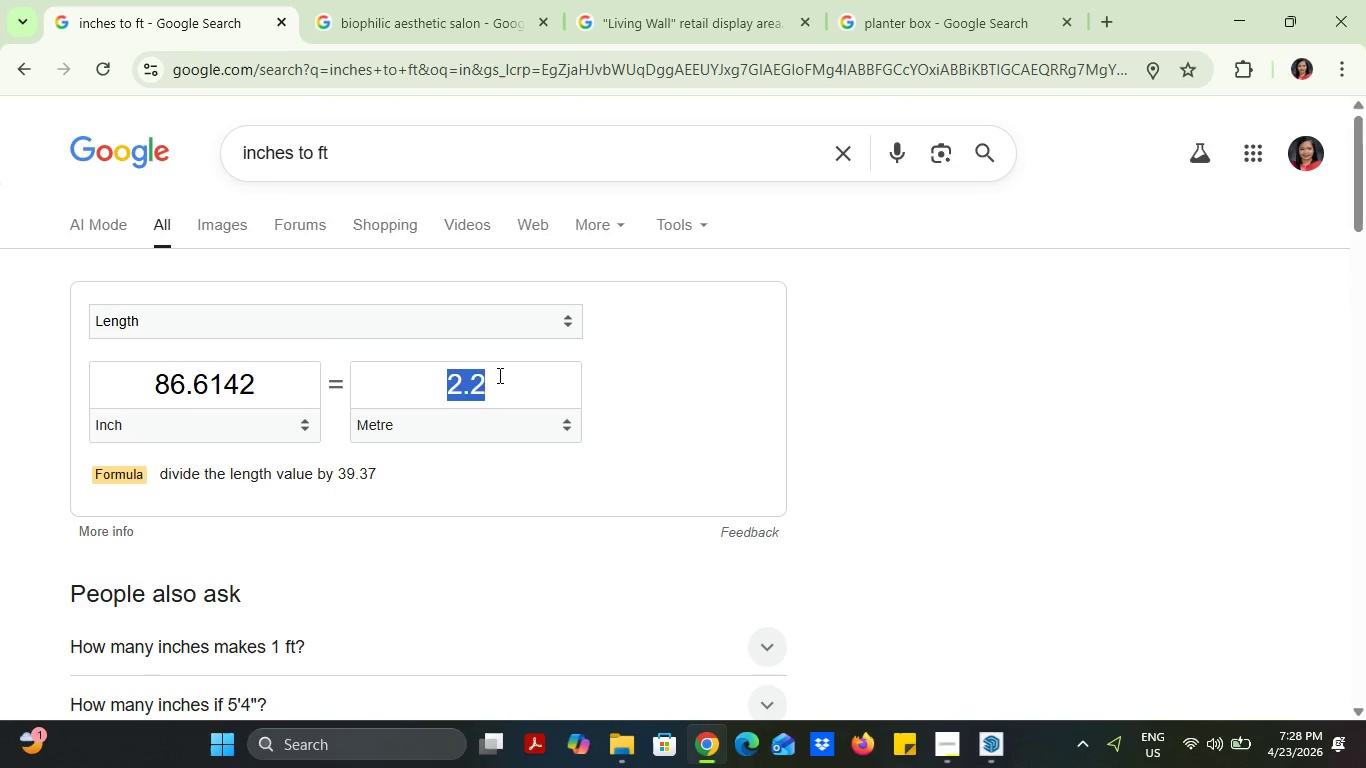 
key(Period)
 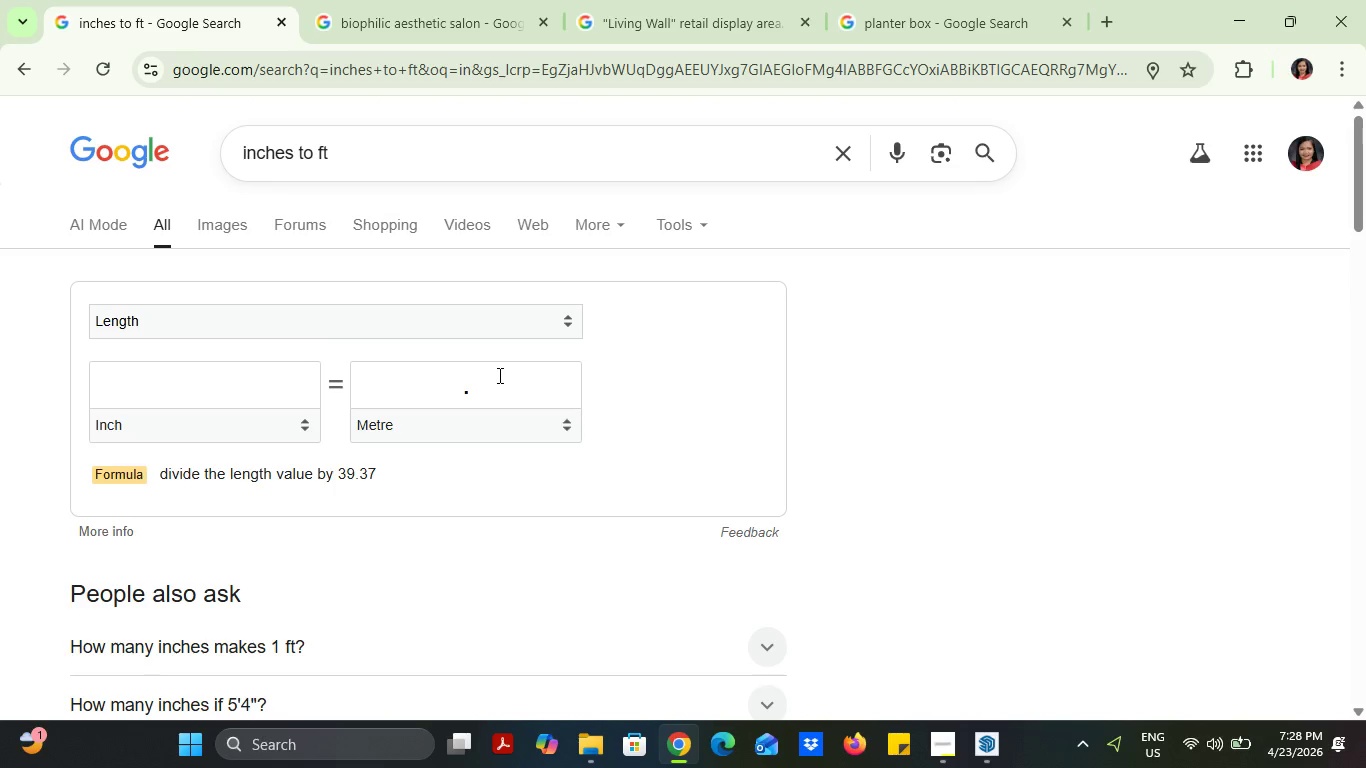 
key(7)
 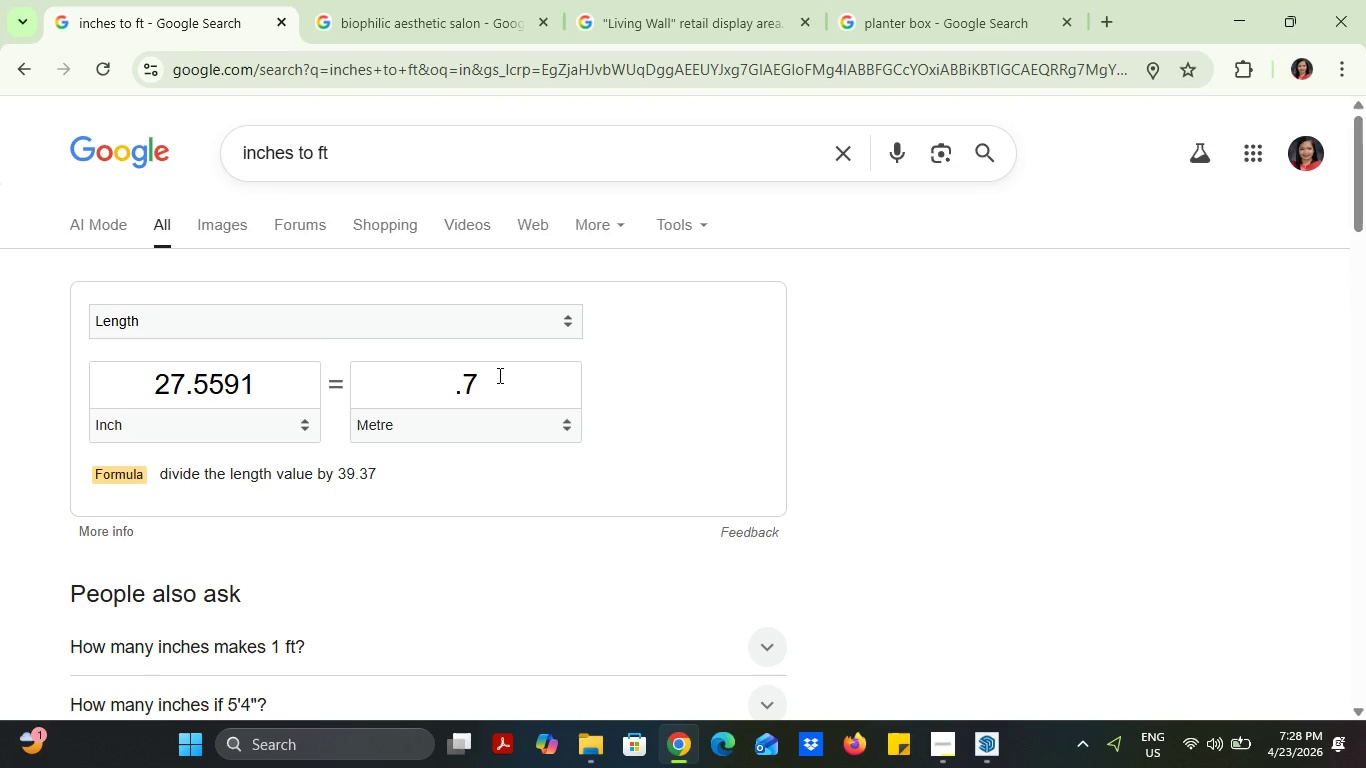 
key(Enter)
 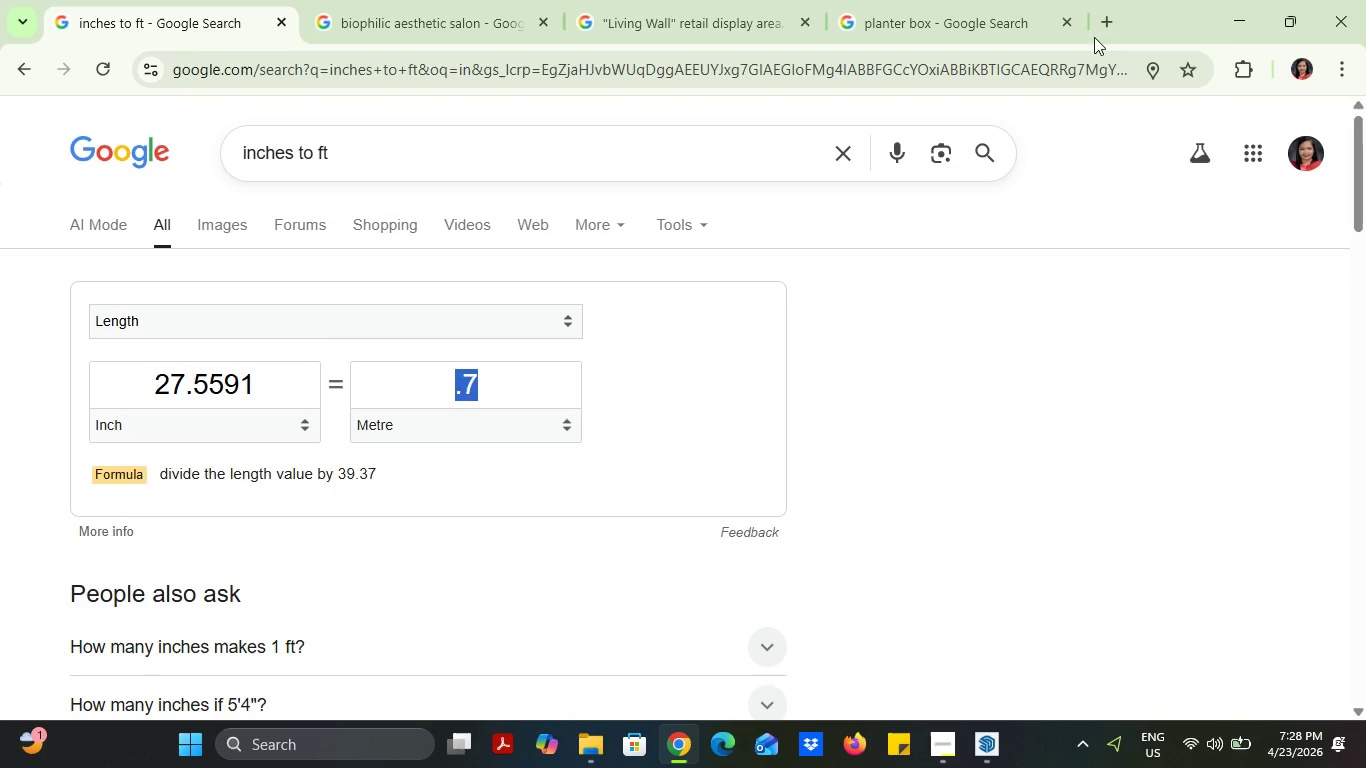 
left_click([1228, 0])
 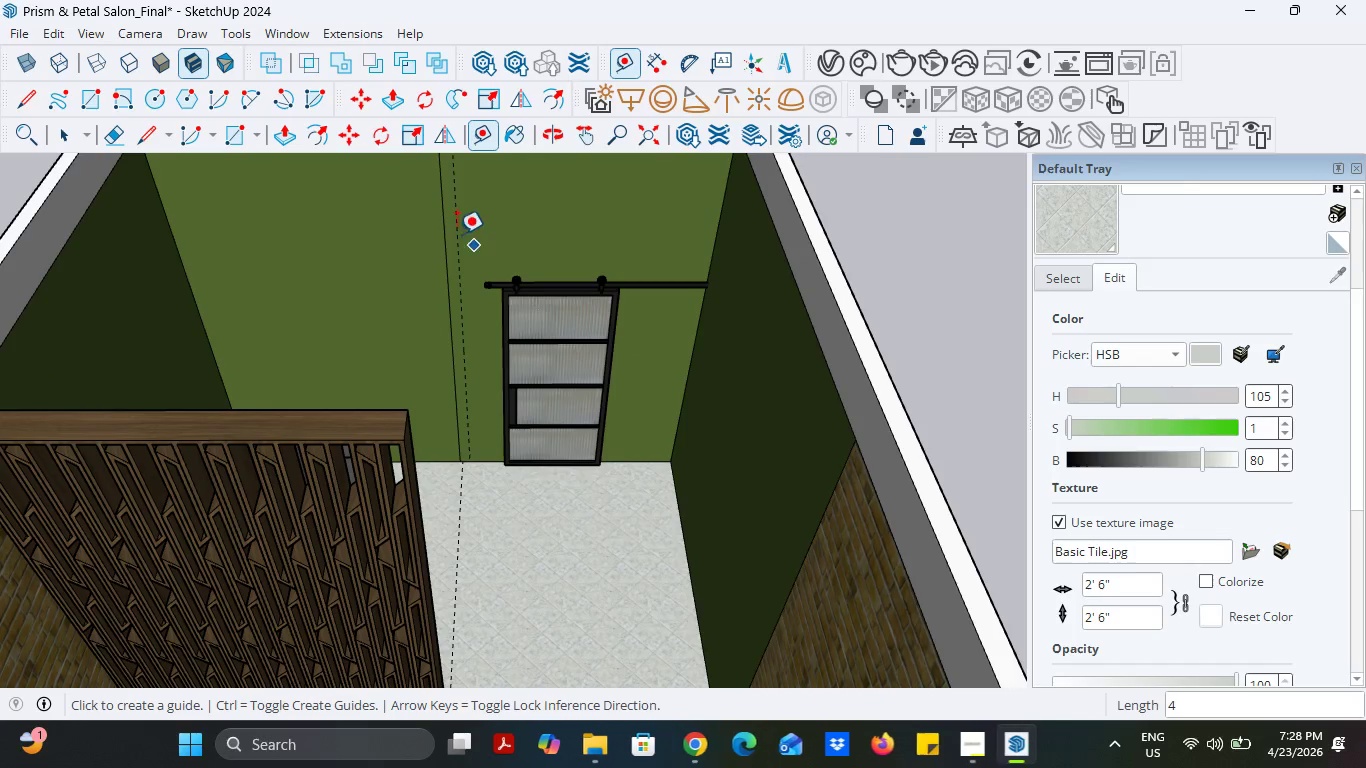 
left_click([454, 231])
 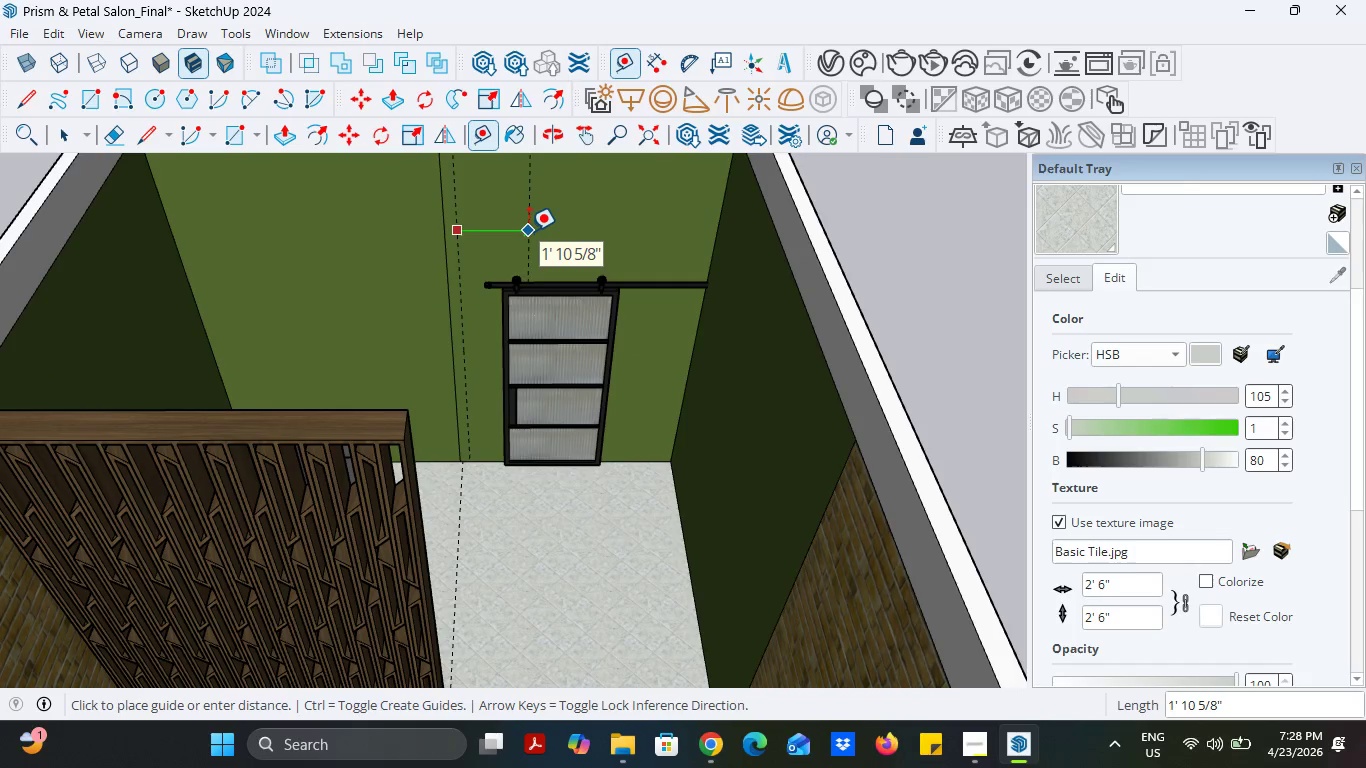 
type(28)
 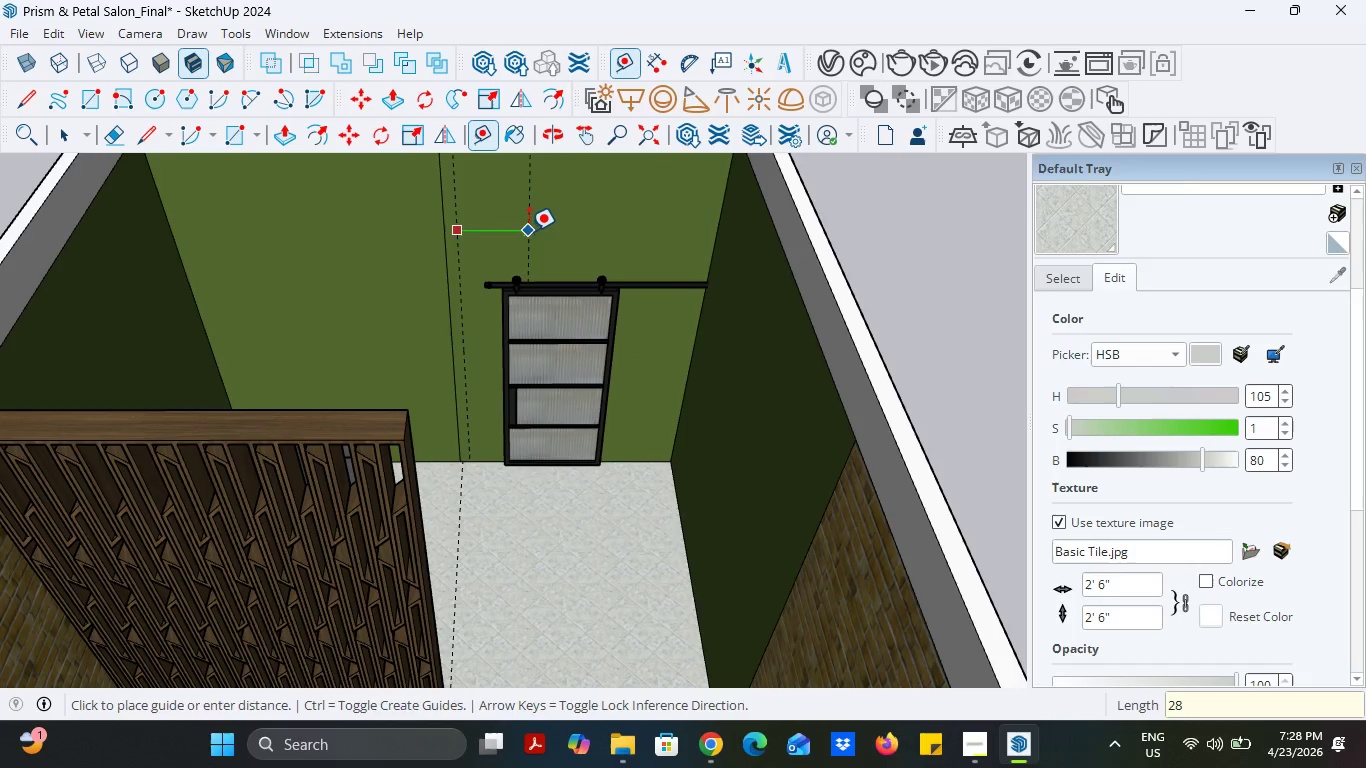 
key(Enter)
 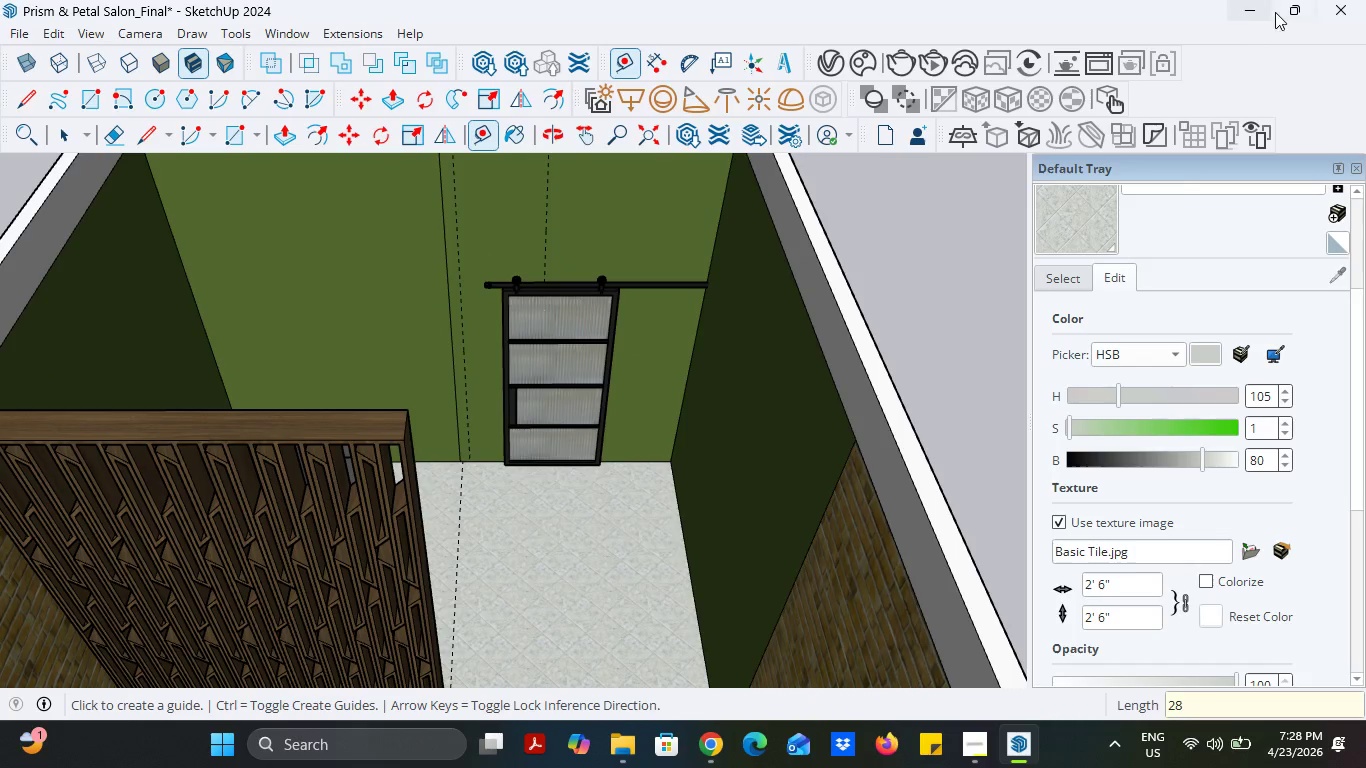 
left_click([1250, 3])
 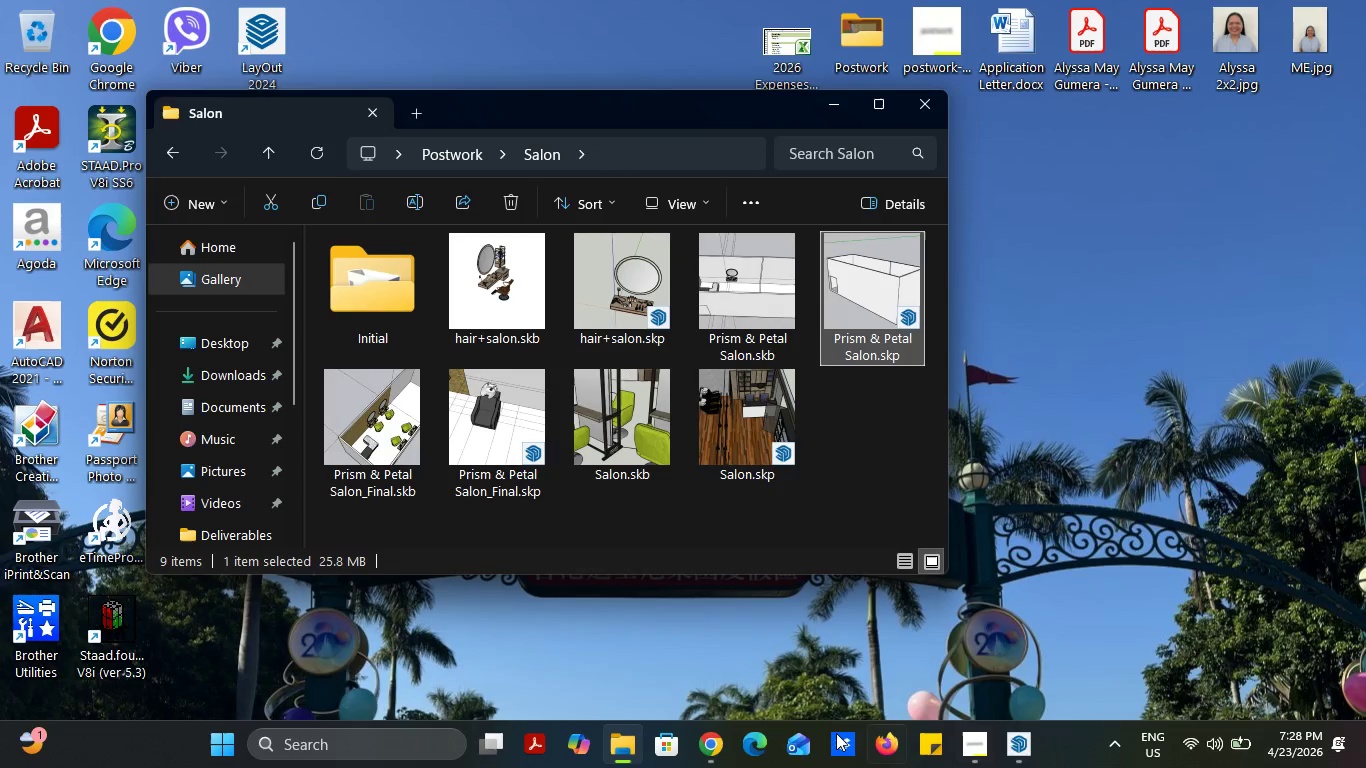 
left_click([695, 736])
 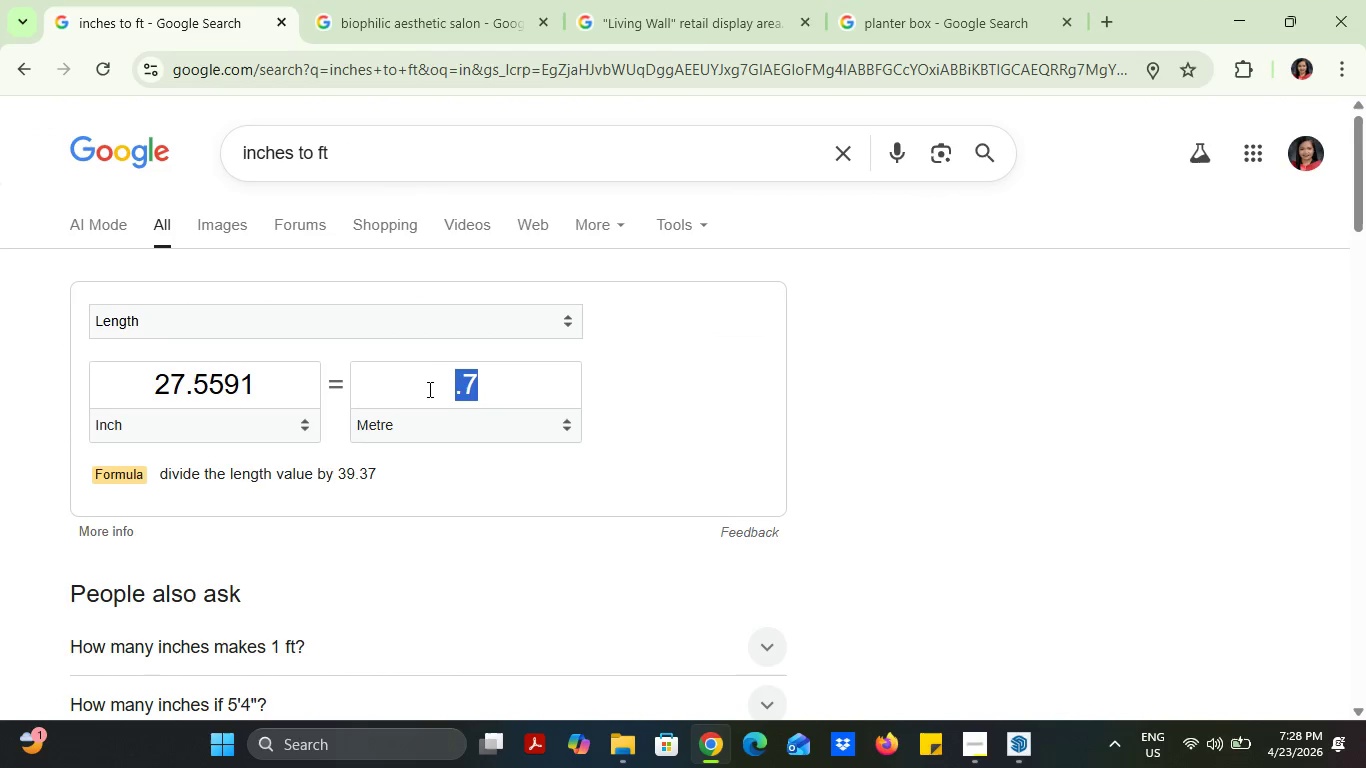 
key(2)
 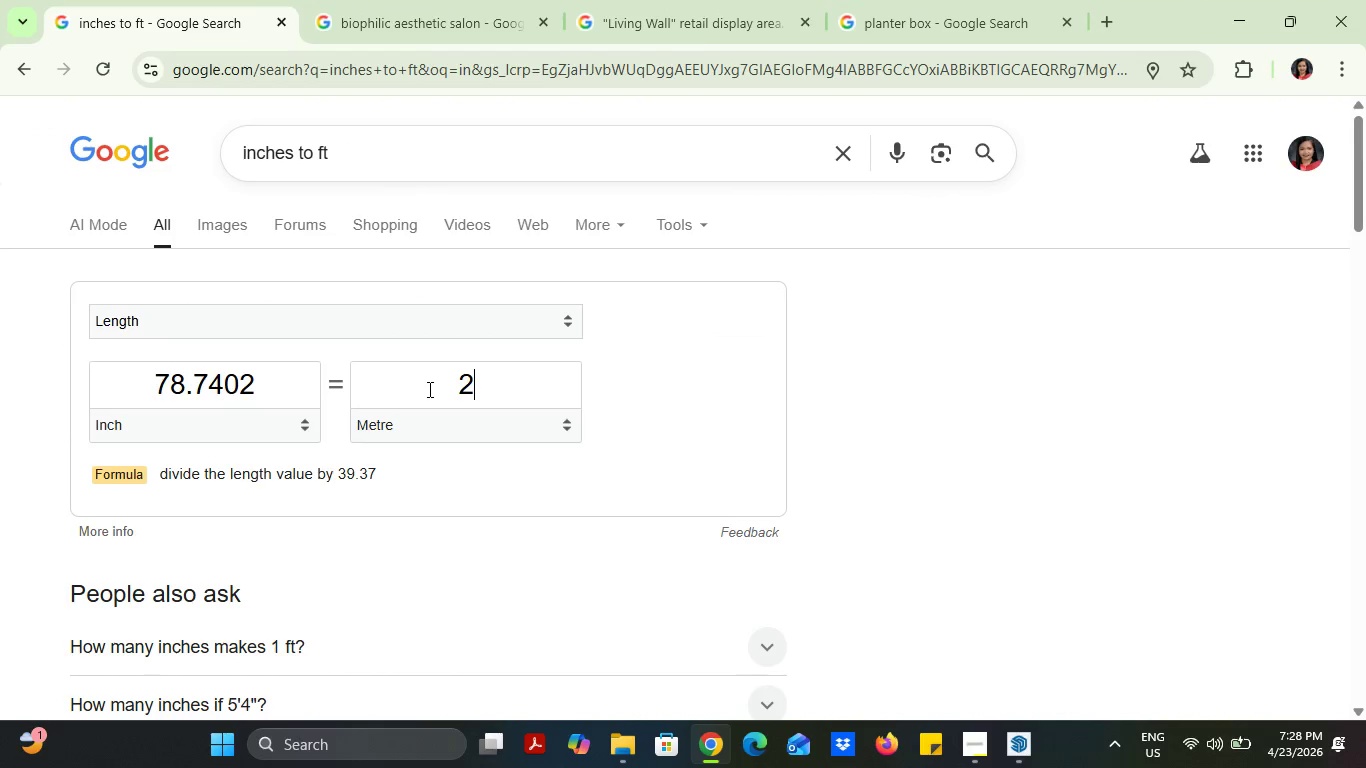 
key(Period)
 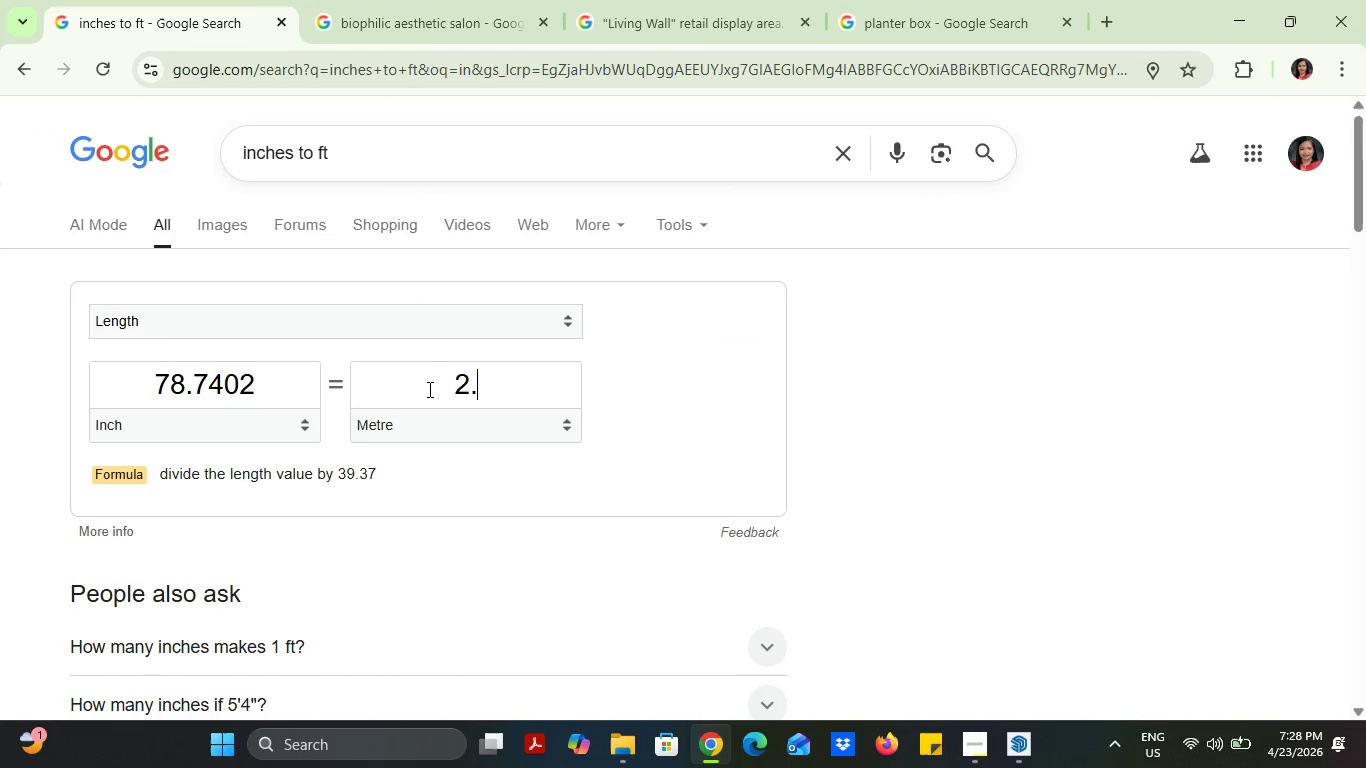 
key(1)
 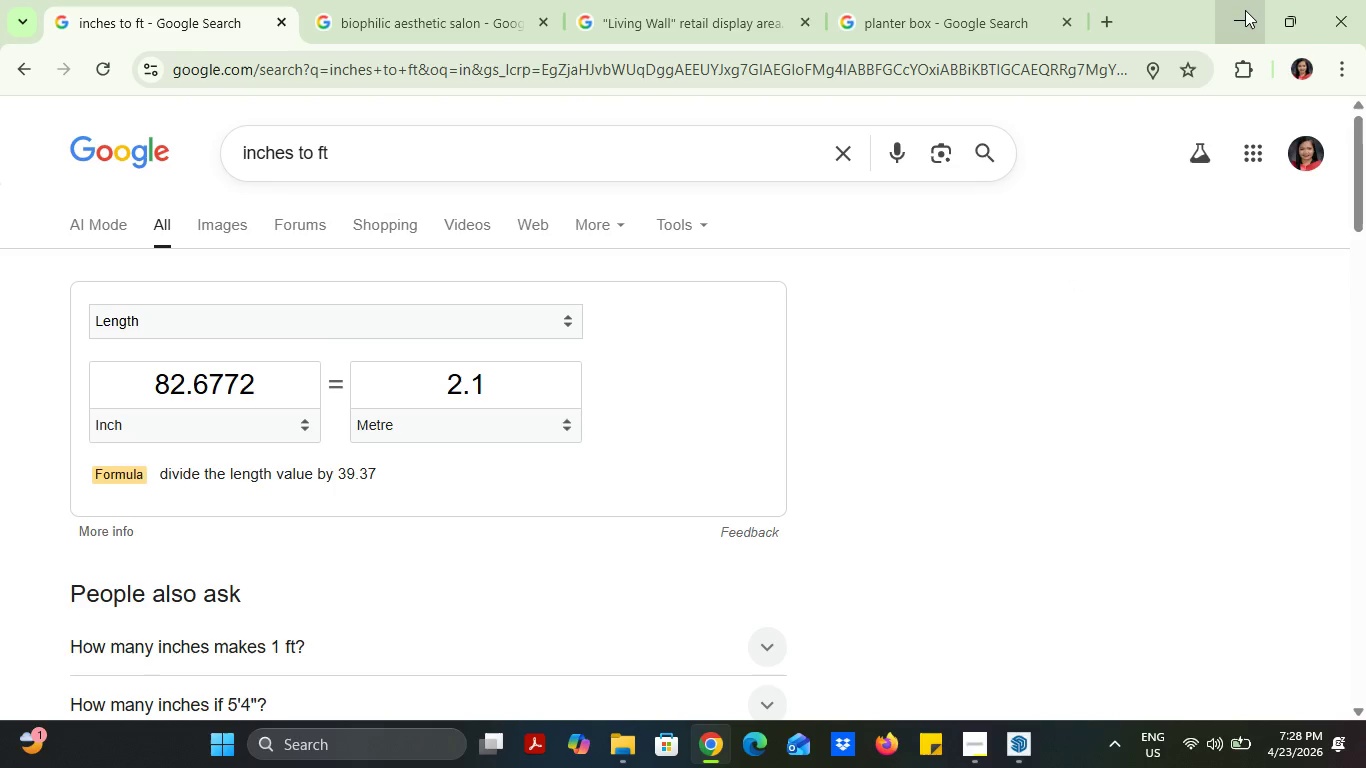 
left_click([1245, 10])
 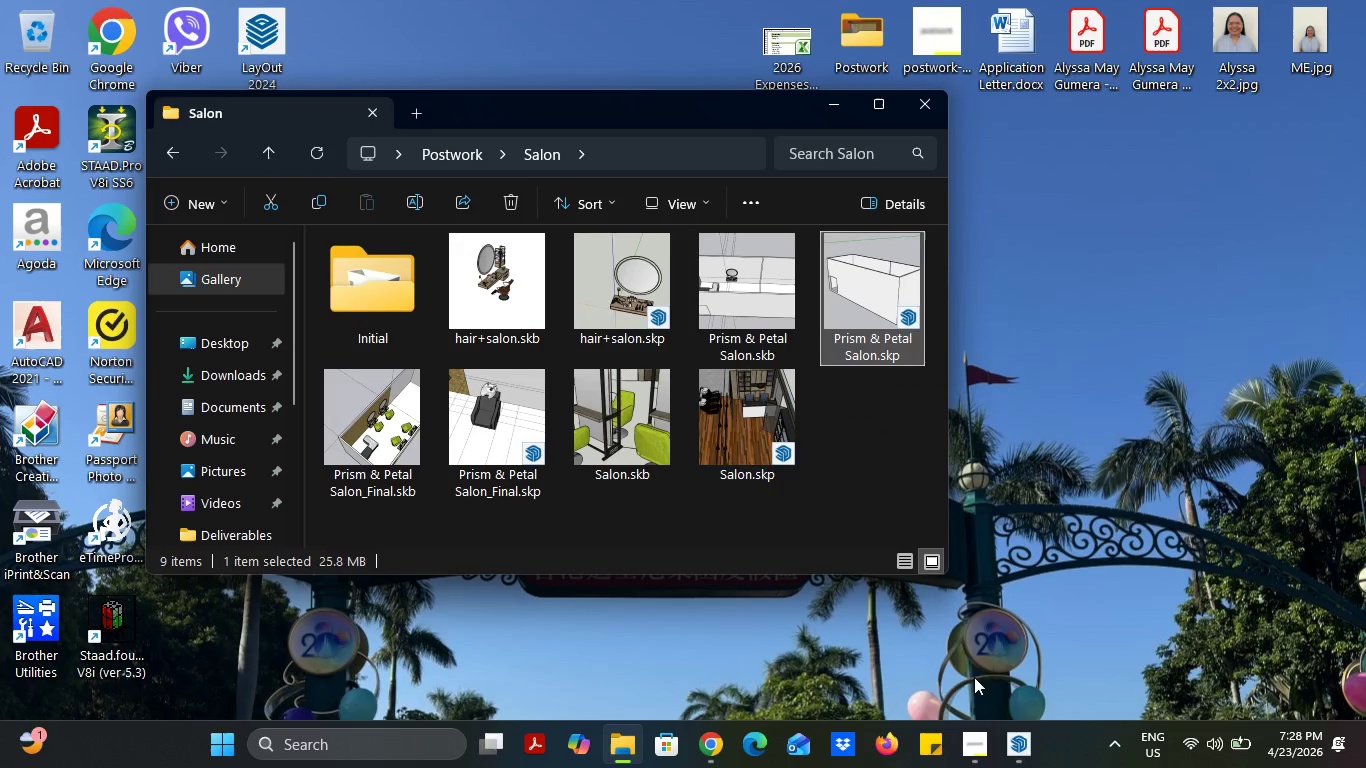 
left_click([1022, 721])
 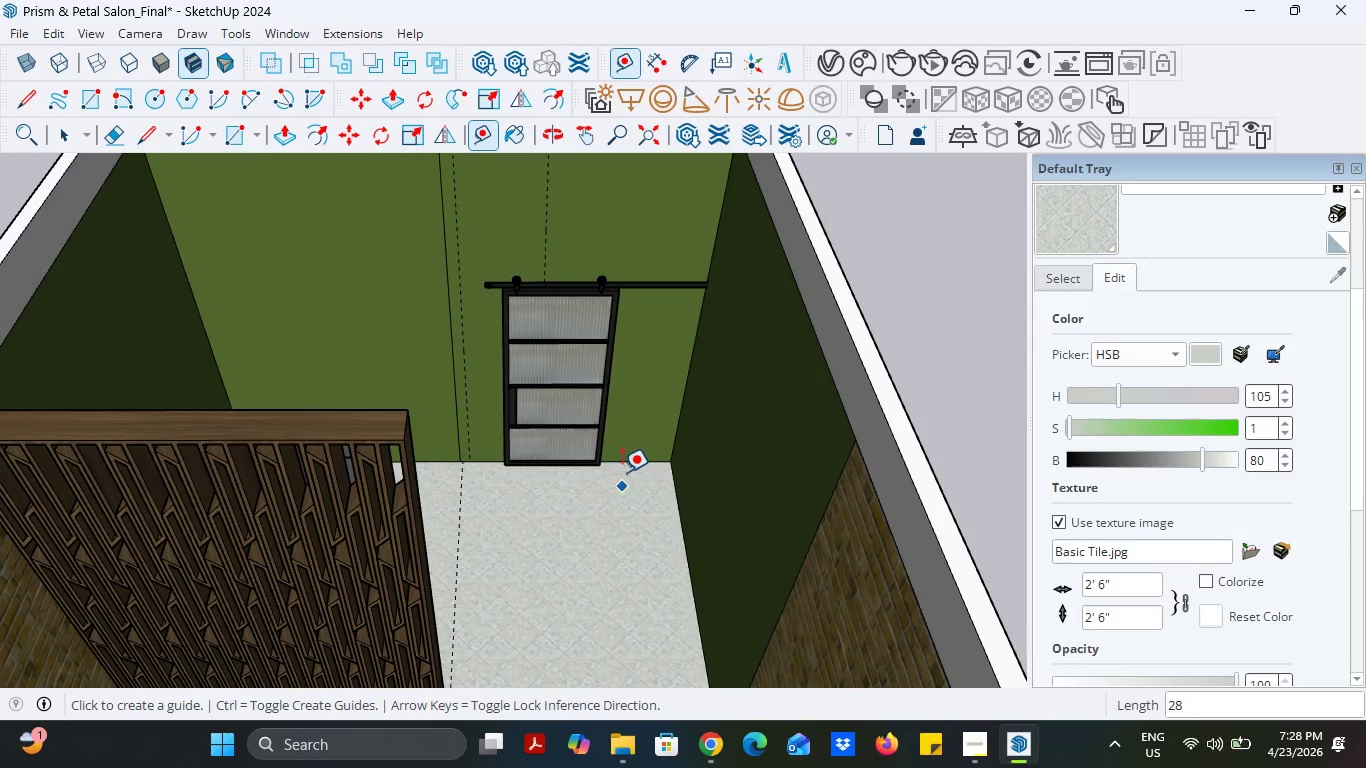 
left_click([622, 460])
 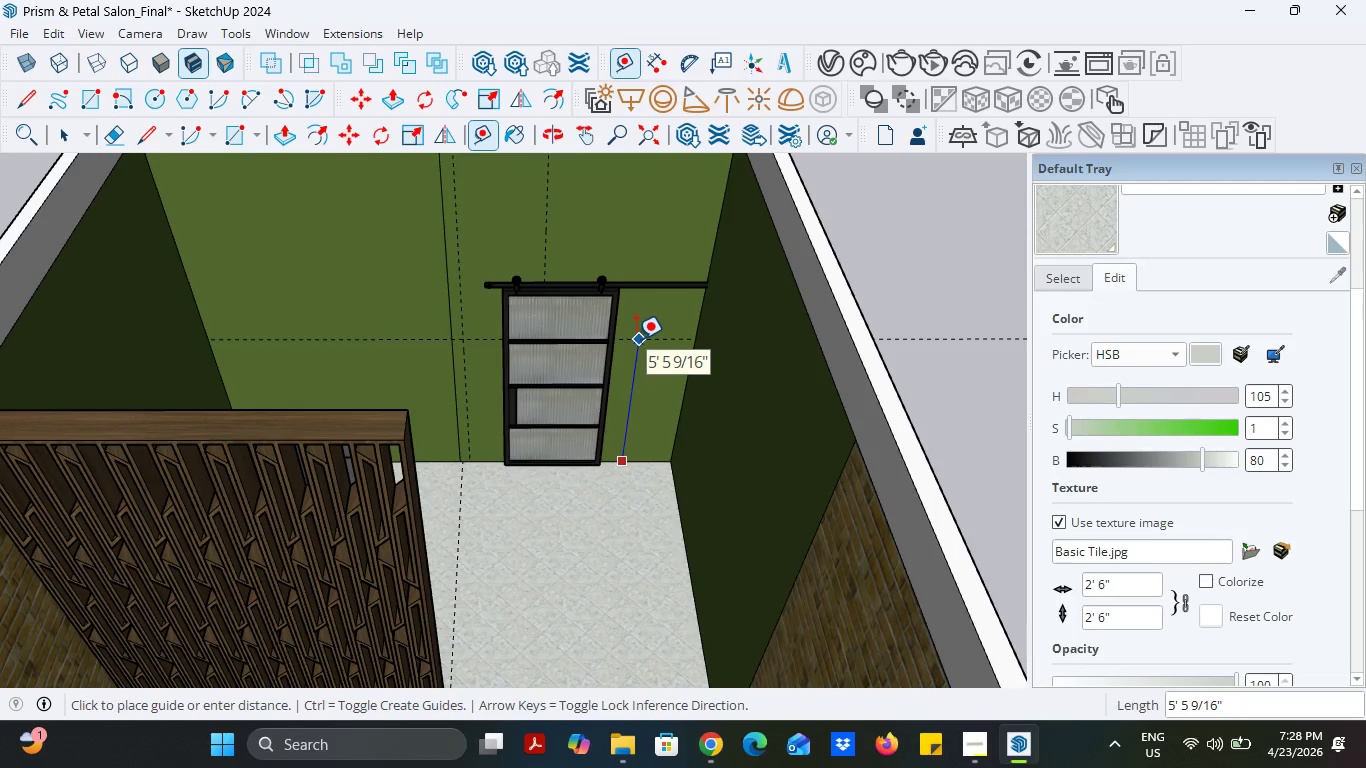 
type(83)
 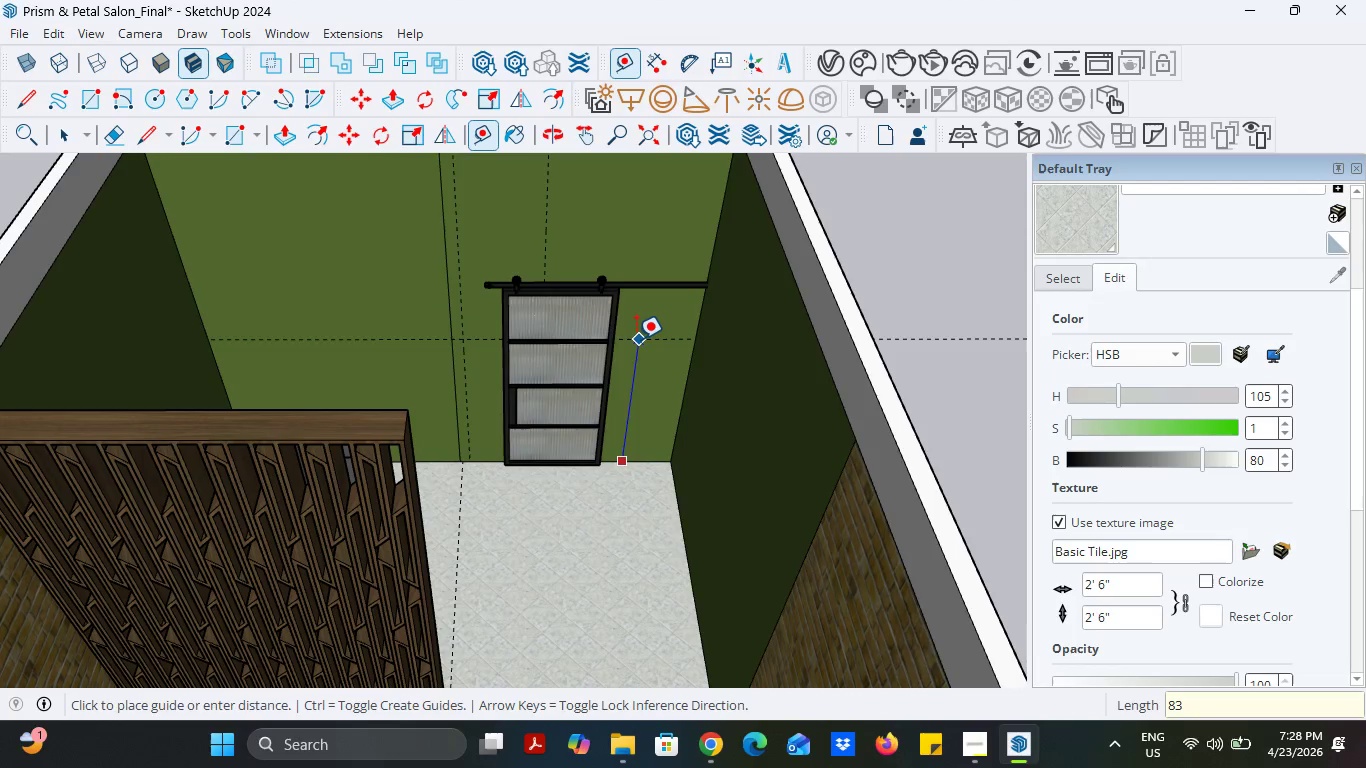 
key(Enter)
 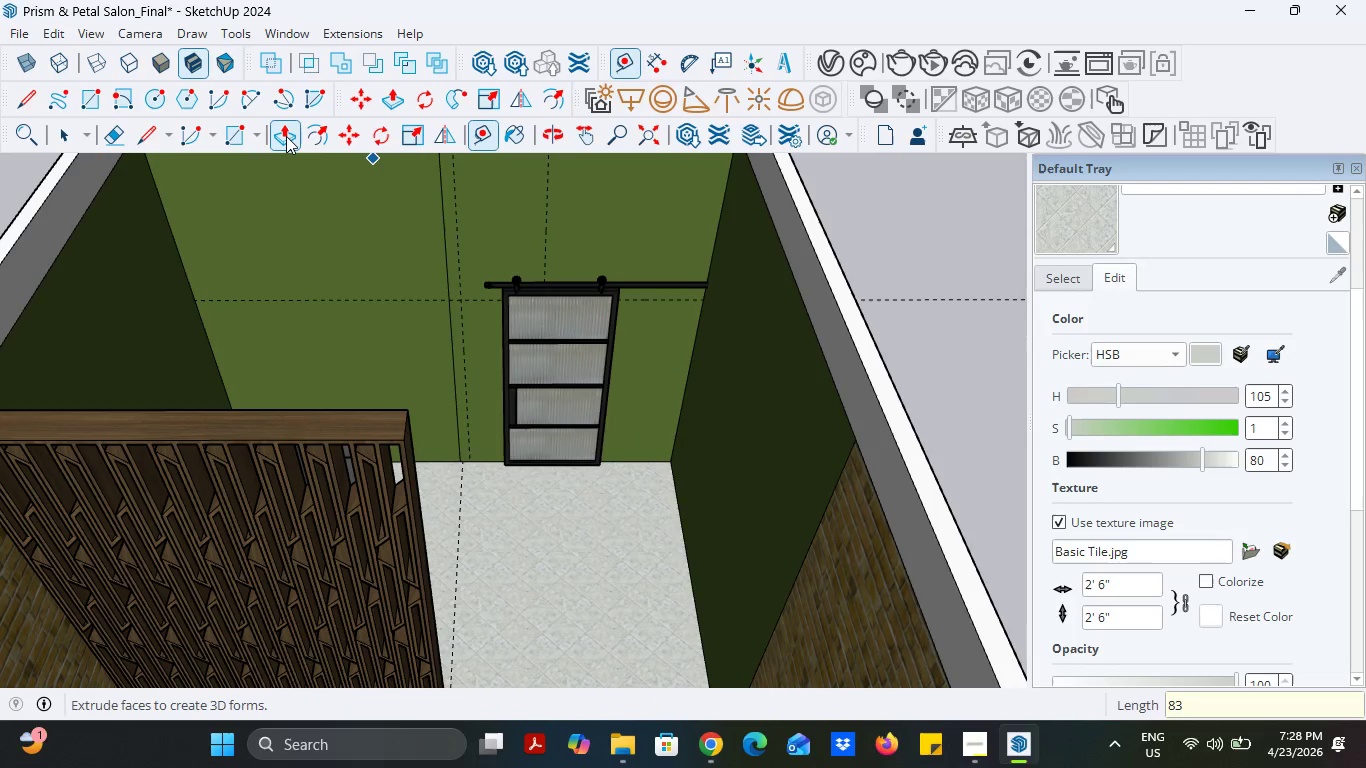 
left_click([234, 136])
 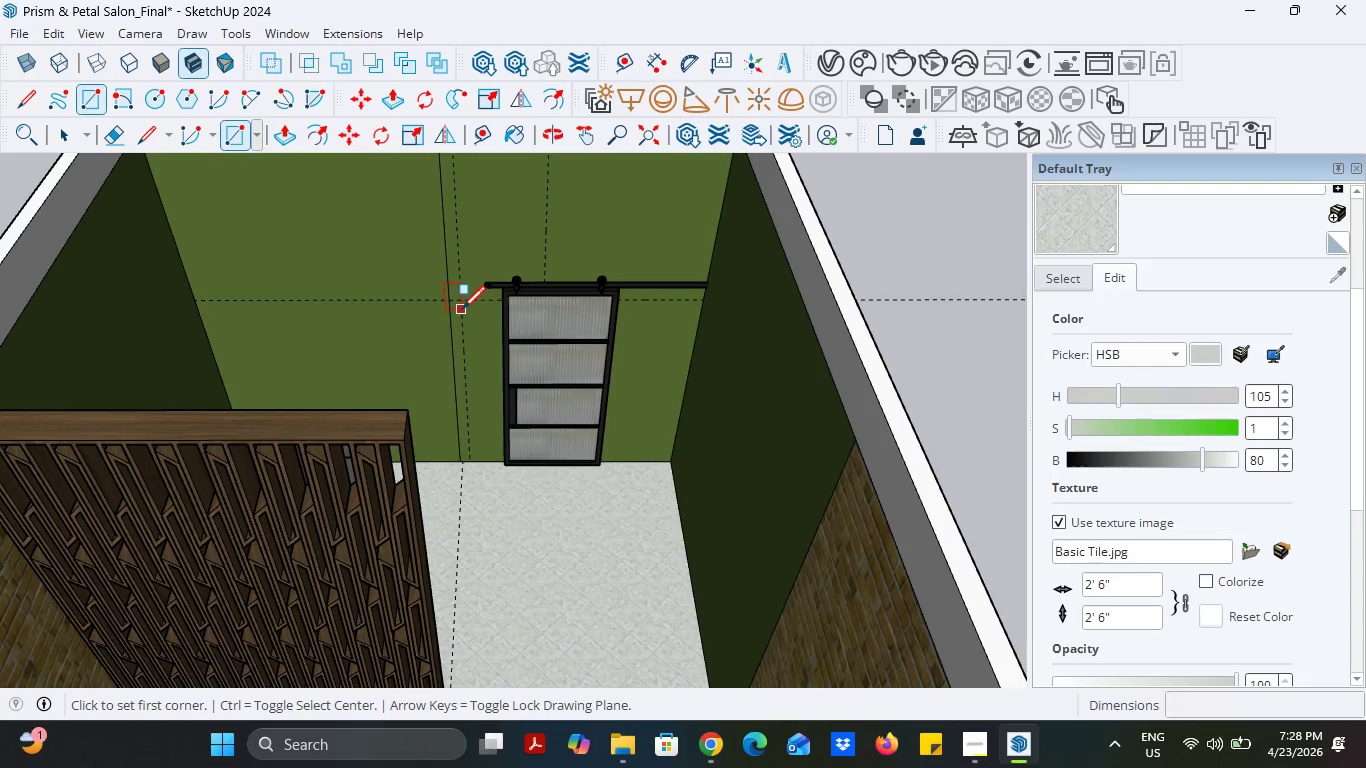 
left_click([463, 303])
 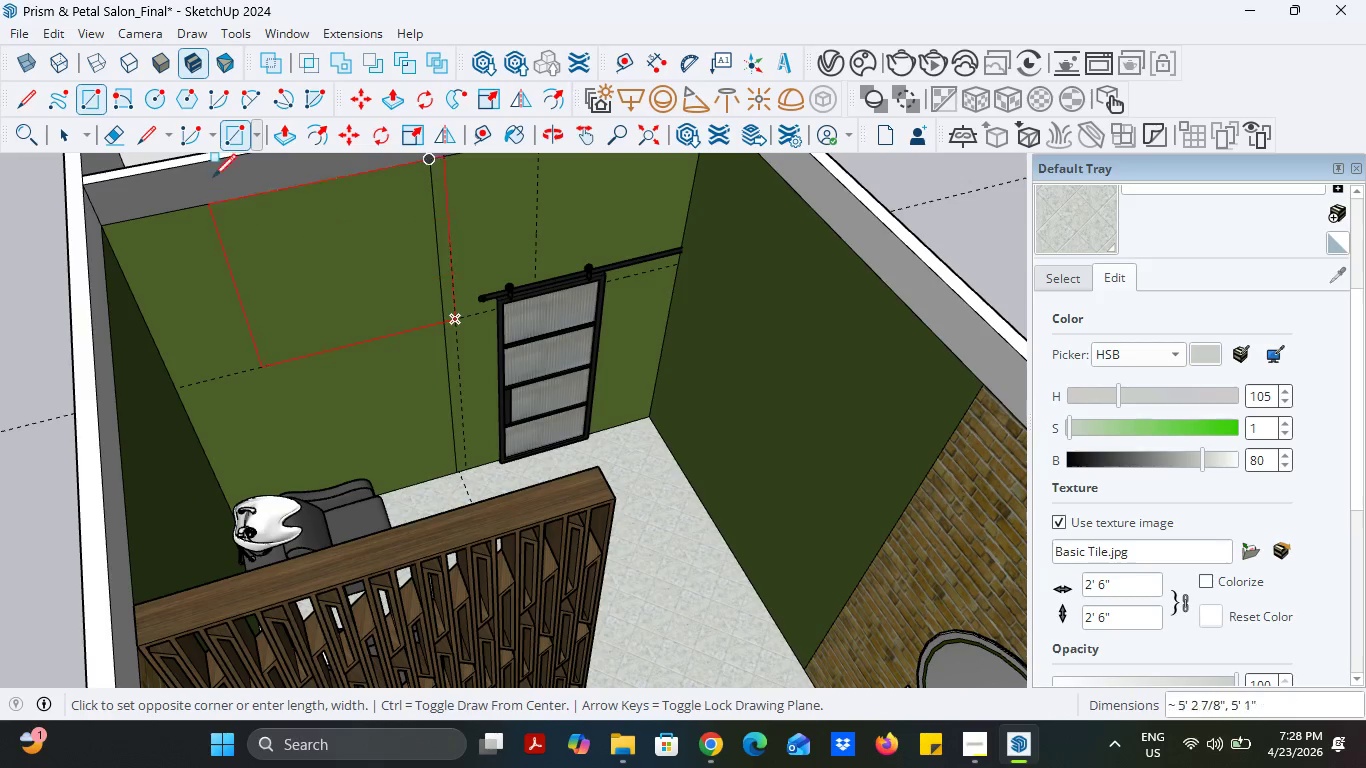 
left_click([56, 134])
 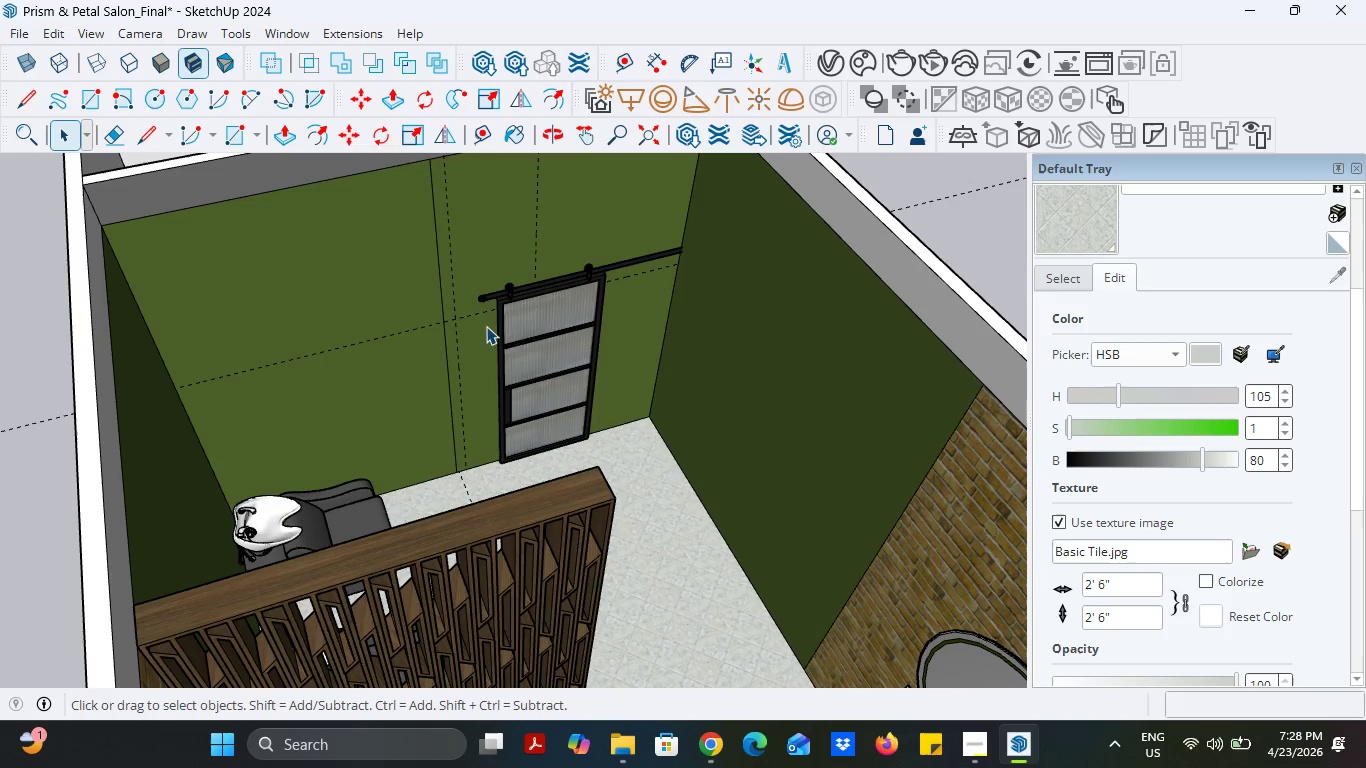 
left_click([529, 333])
 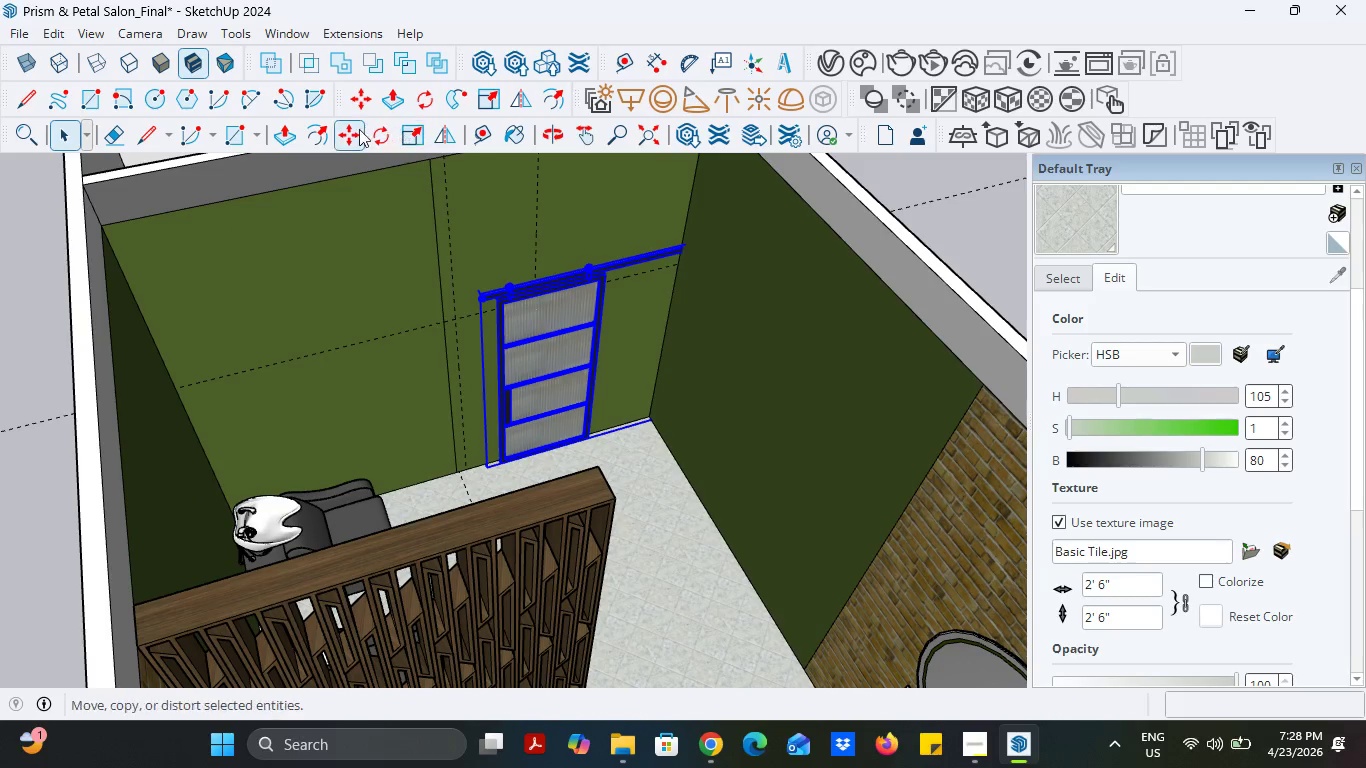 
left_click([356, 130])
 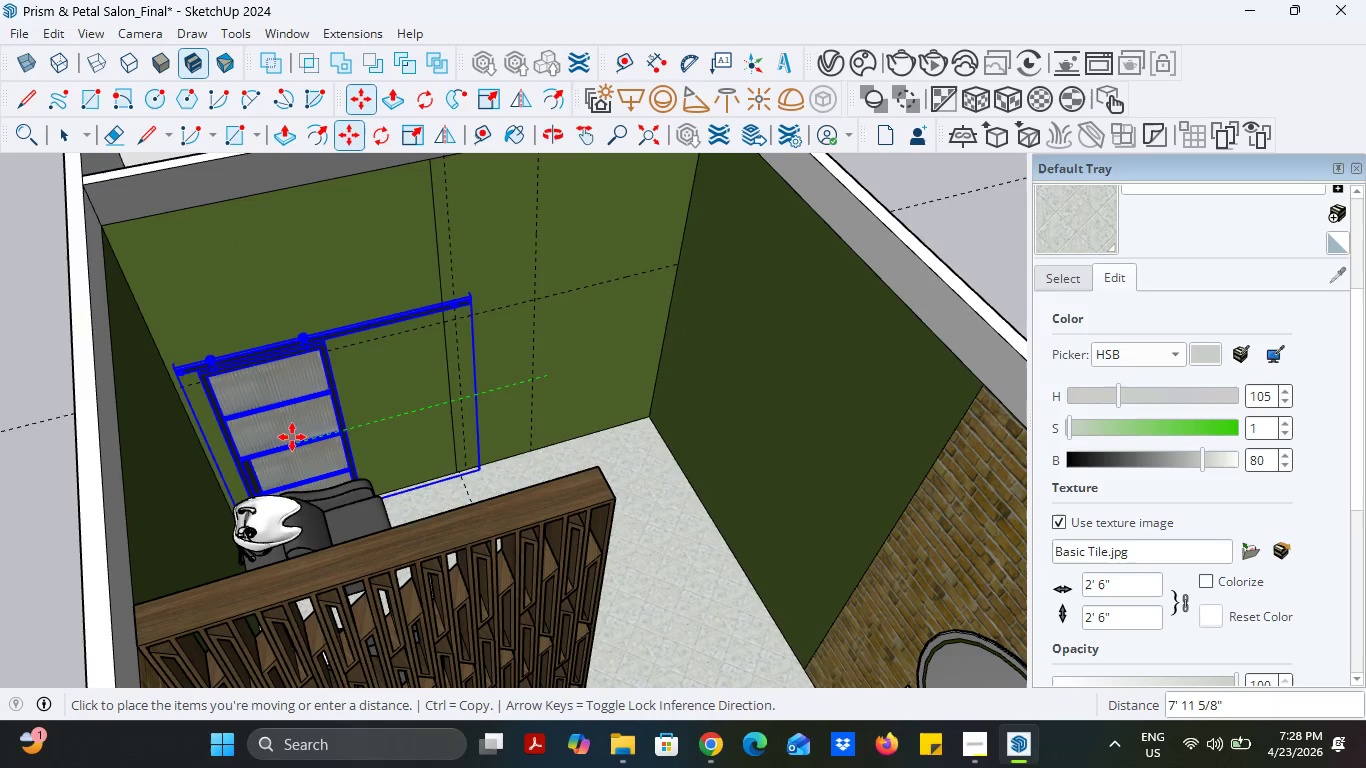 
left_click([305, 439])
 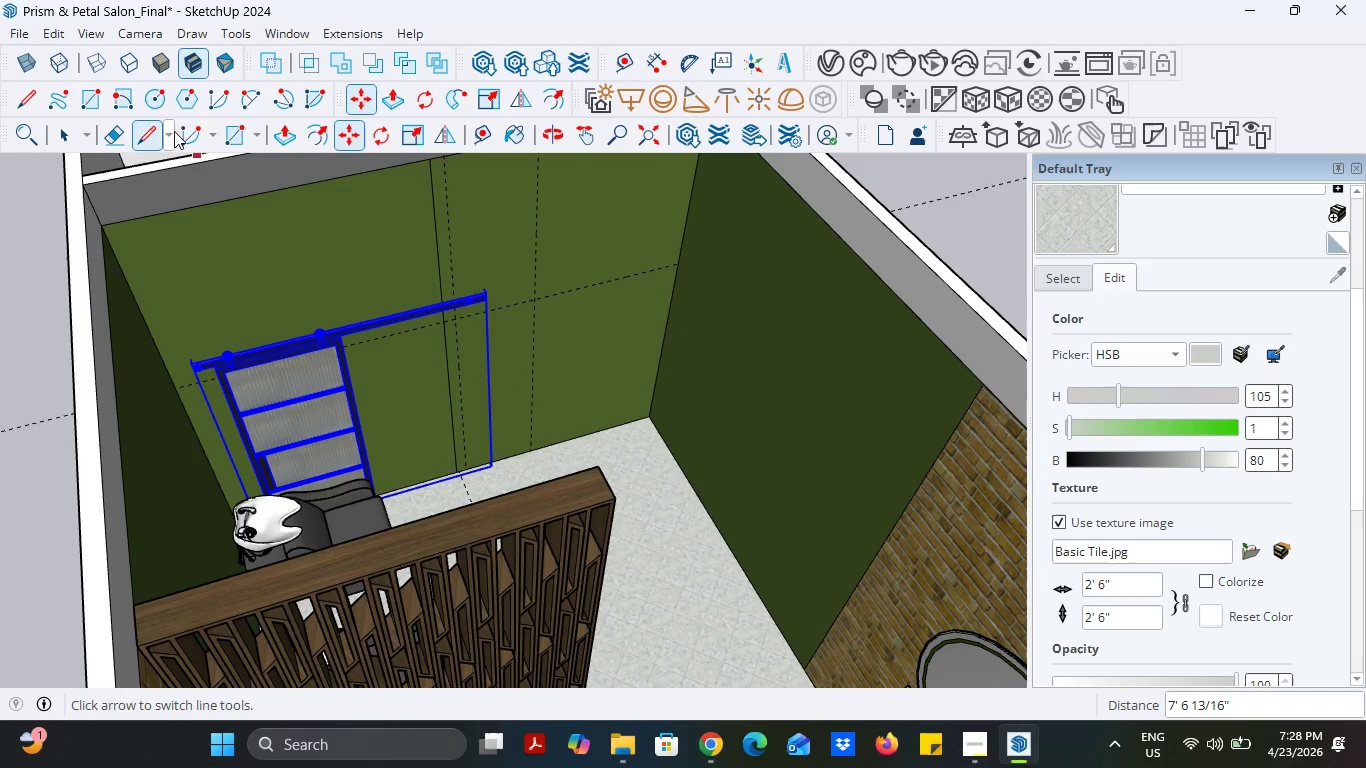 
left_click([226, 132])
 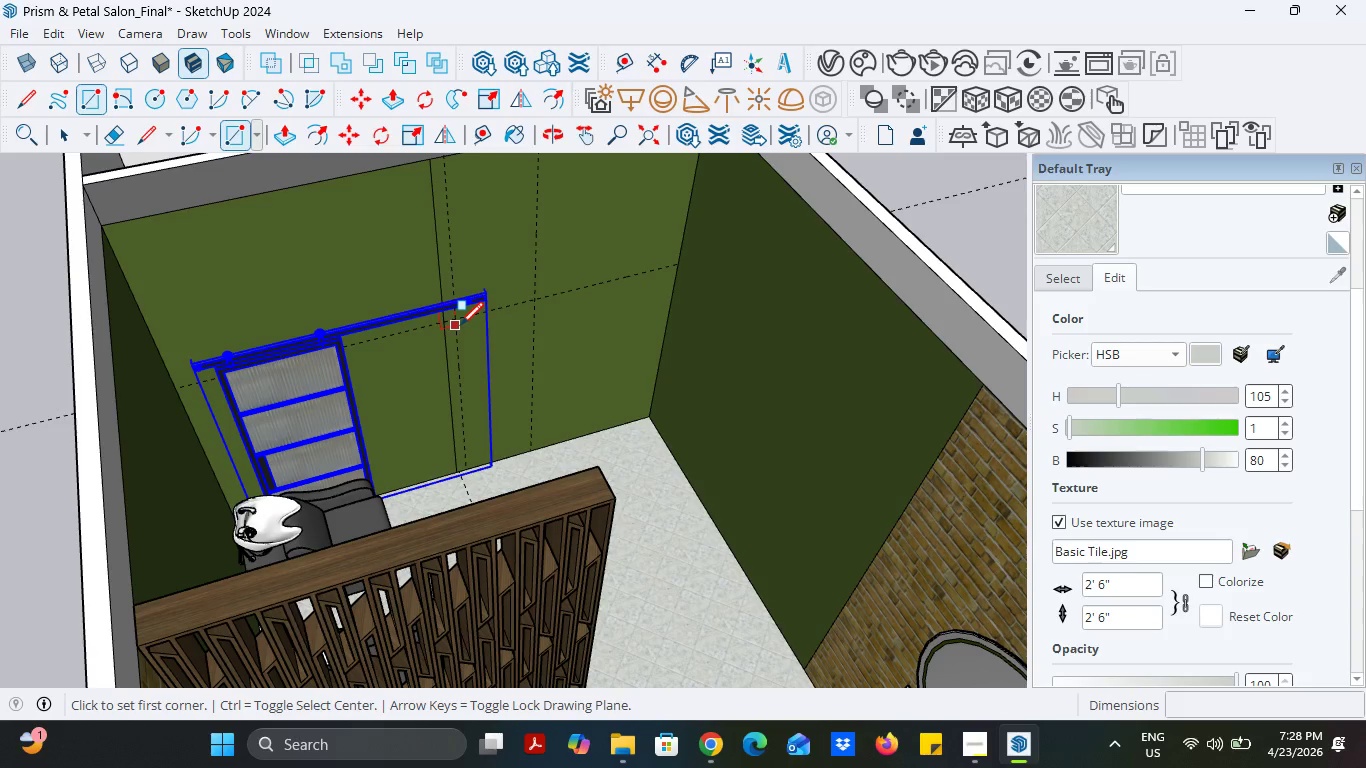 
left_click([459, 324])
 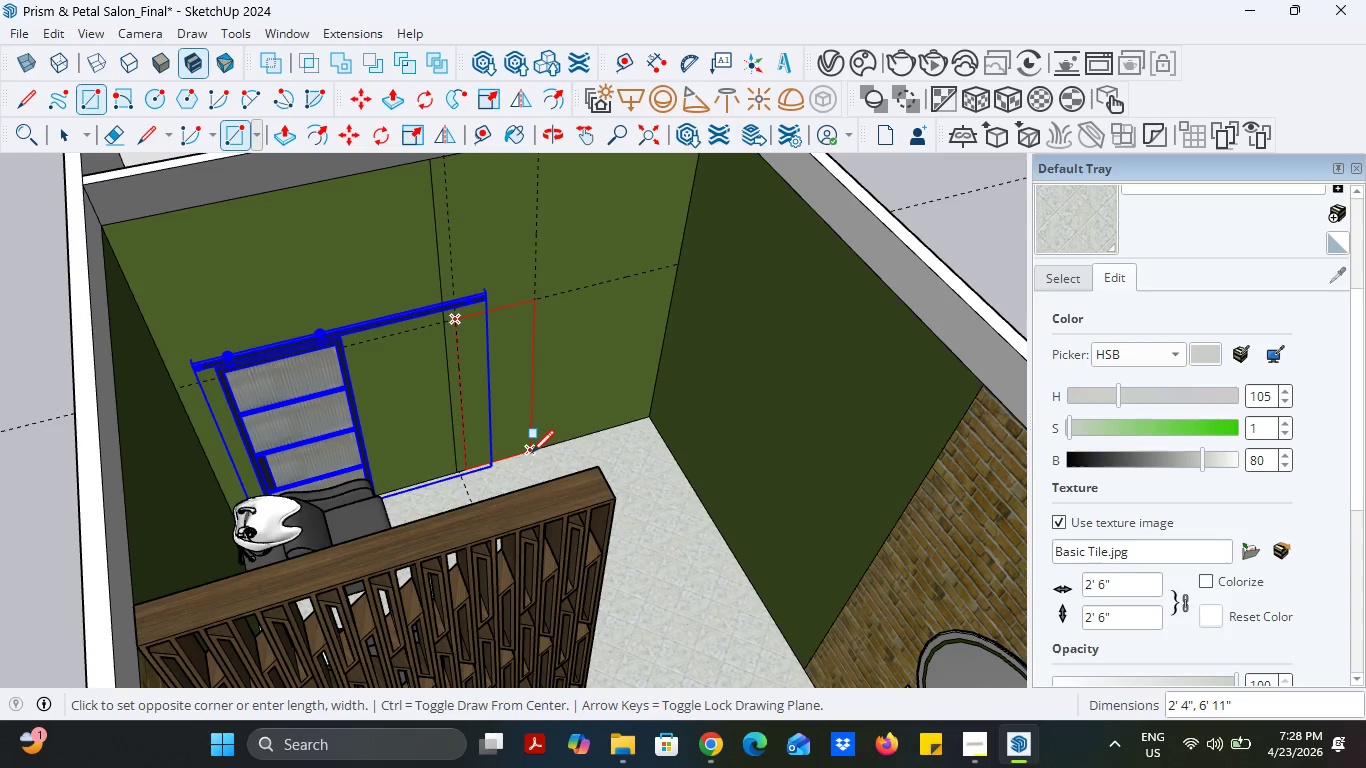 
left_click([531, 453])
 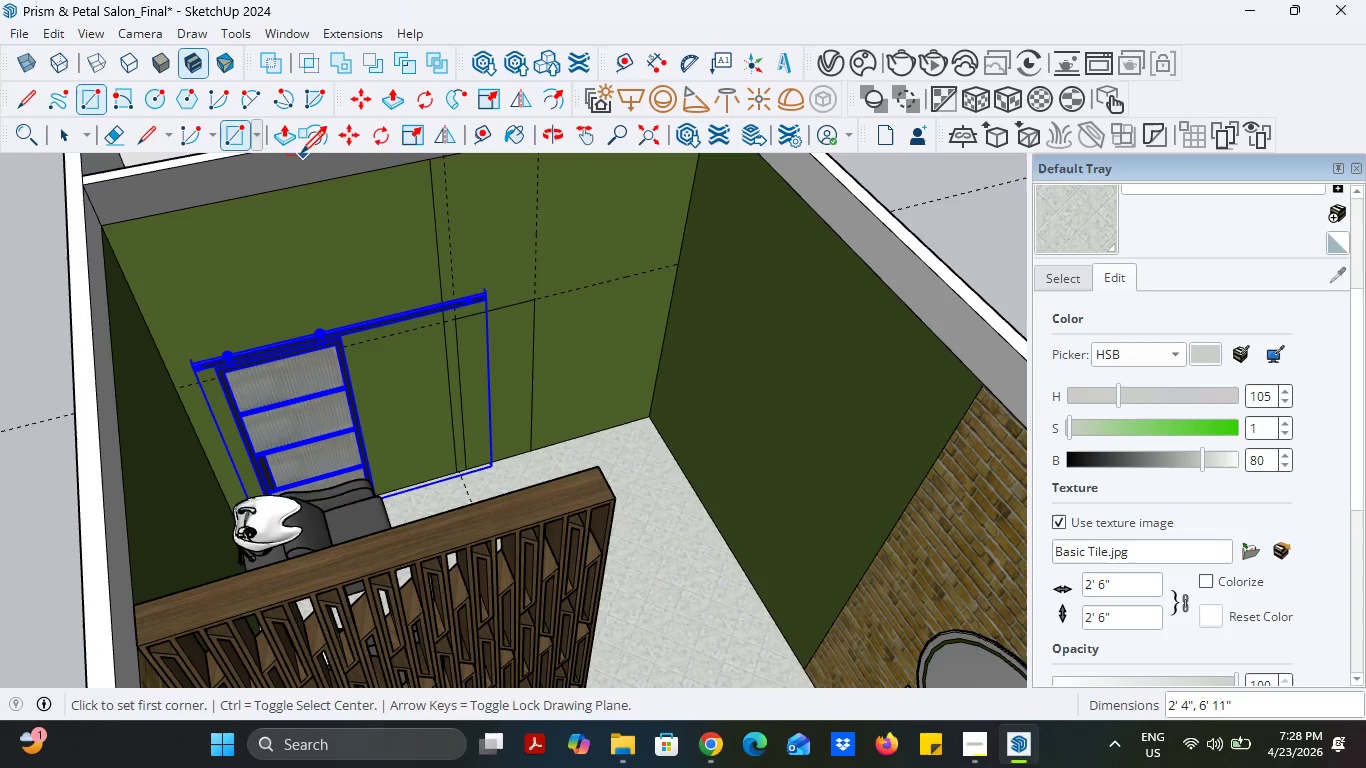 
left_click([293, 140])
 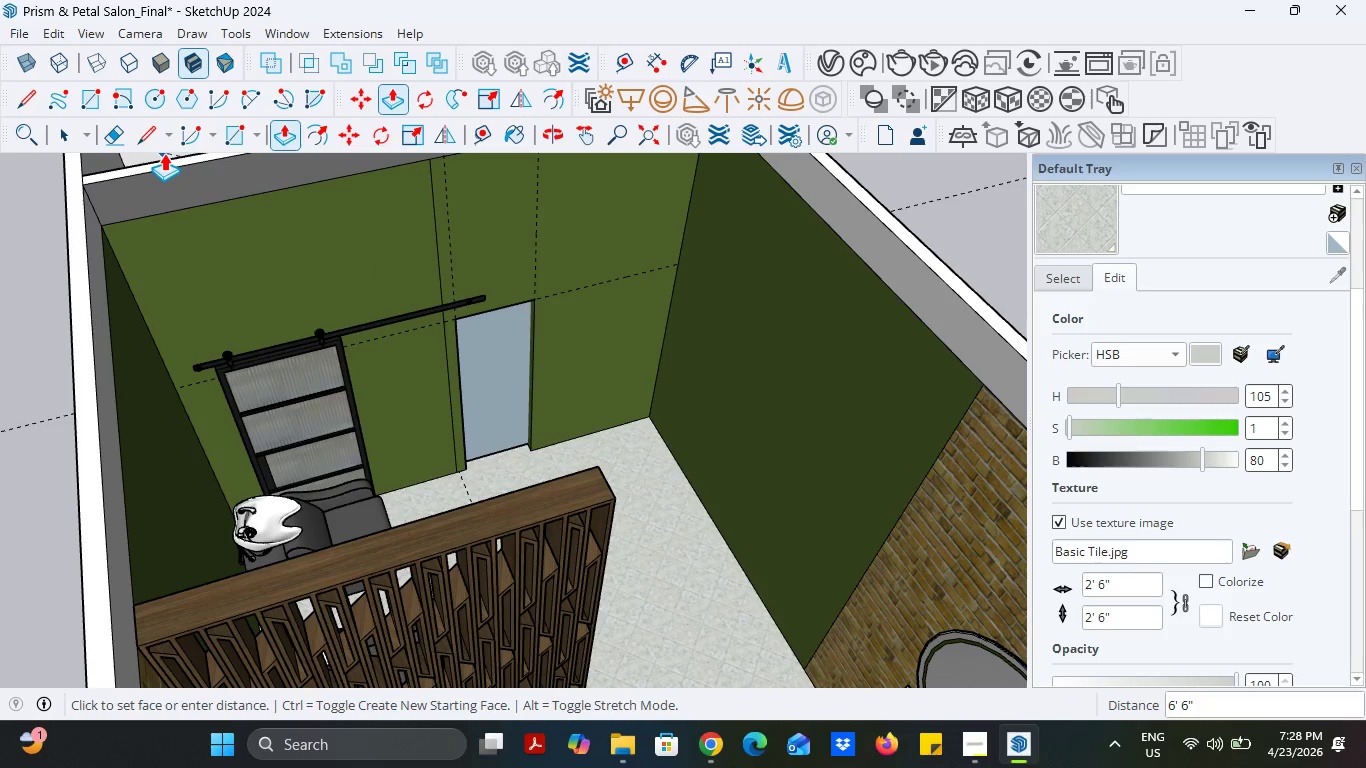 
left_click([162, 160])
 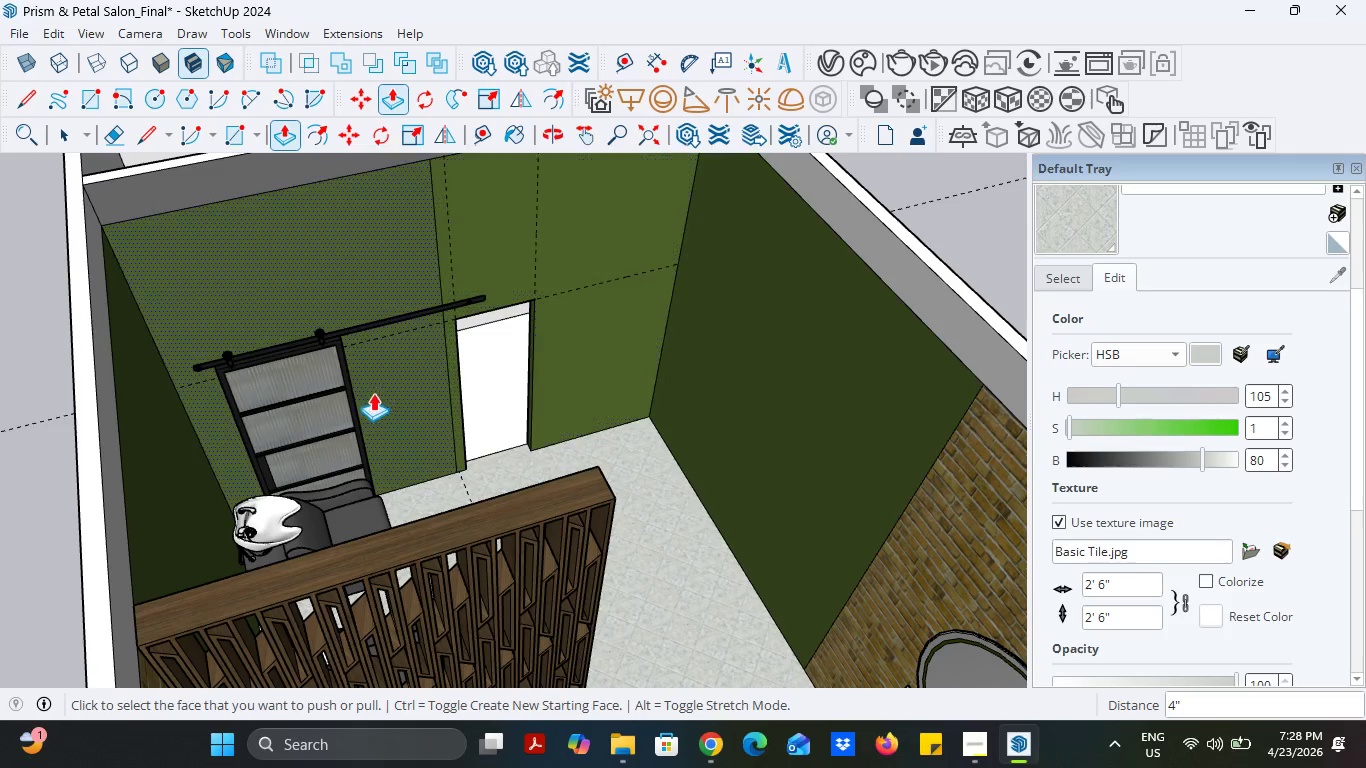 
scroll: coordinate [533, 333], scroll_direction: down, amount: 2.0
 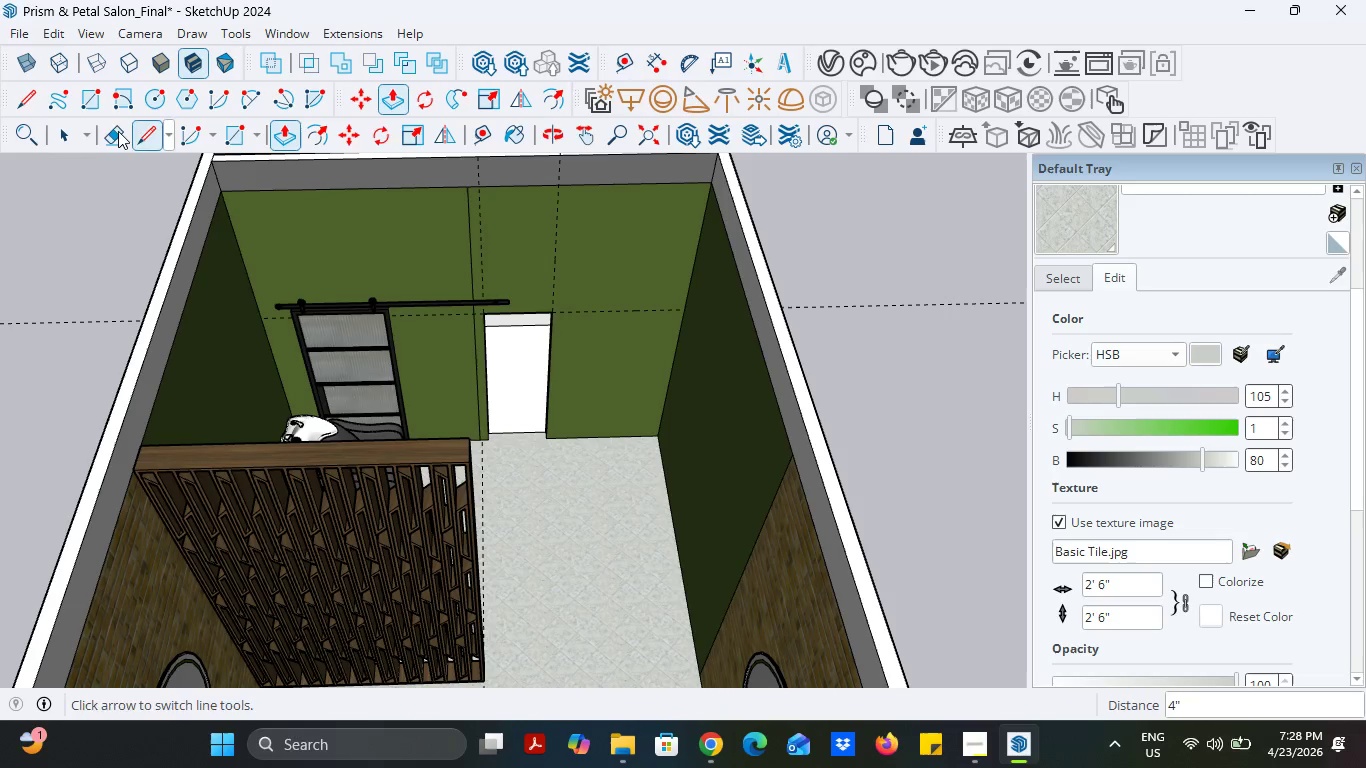 
left_click([61, 138])
 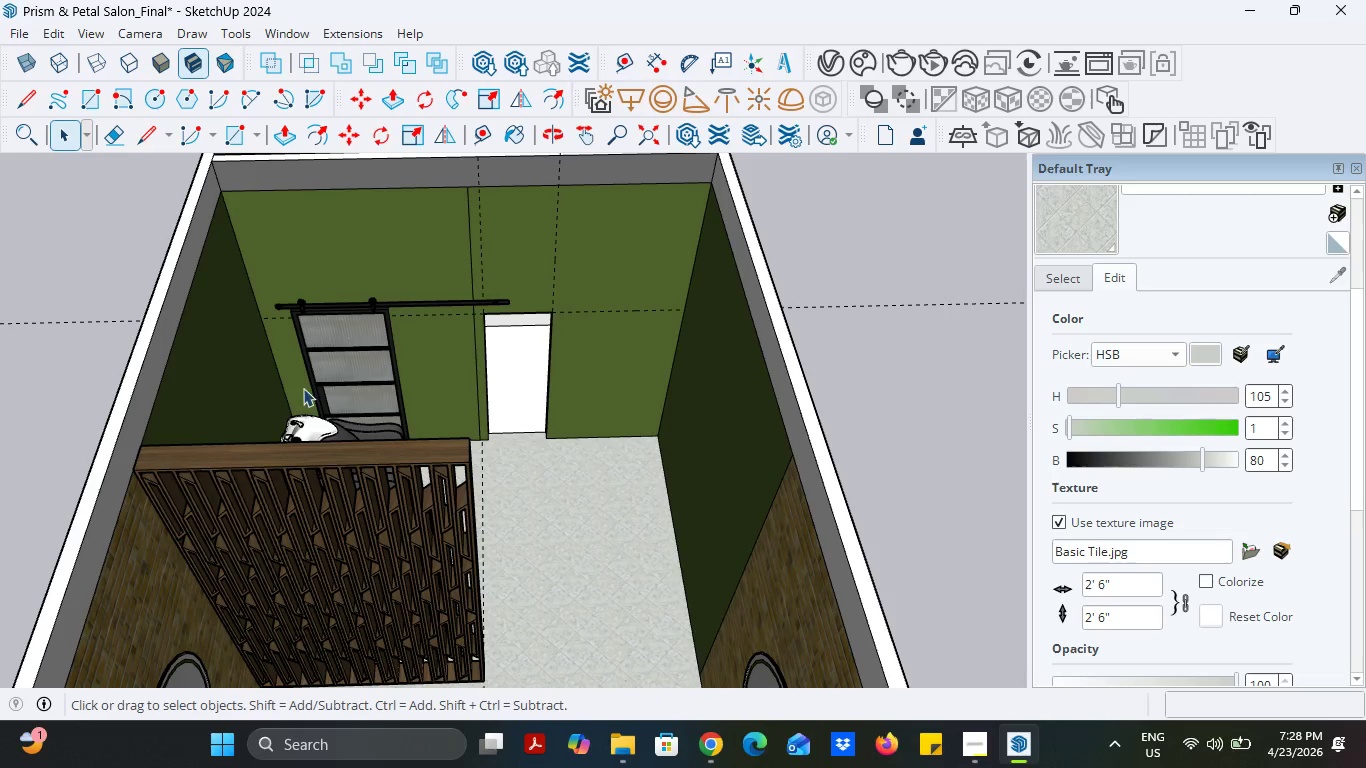 
left_click([309, 388])
 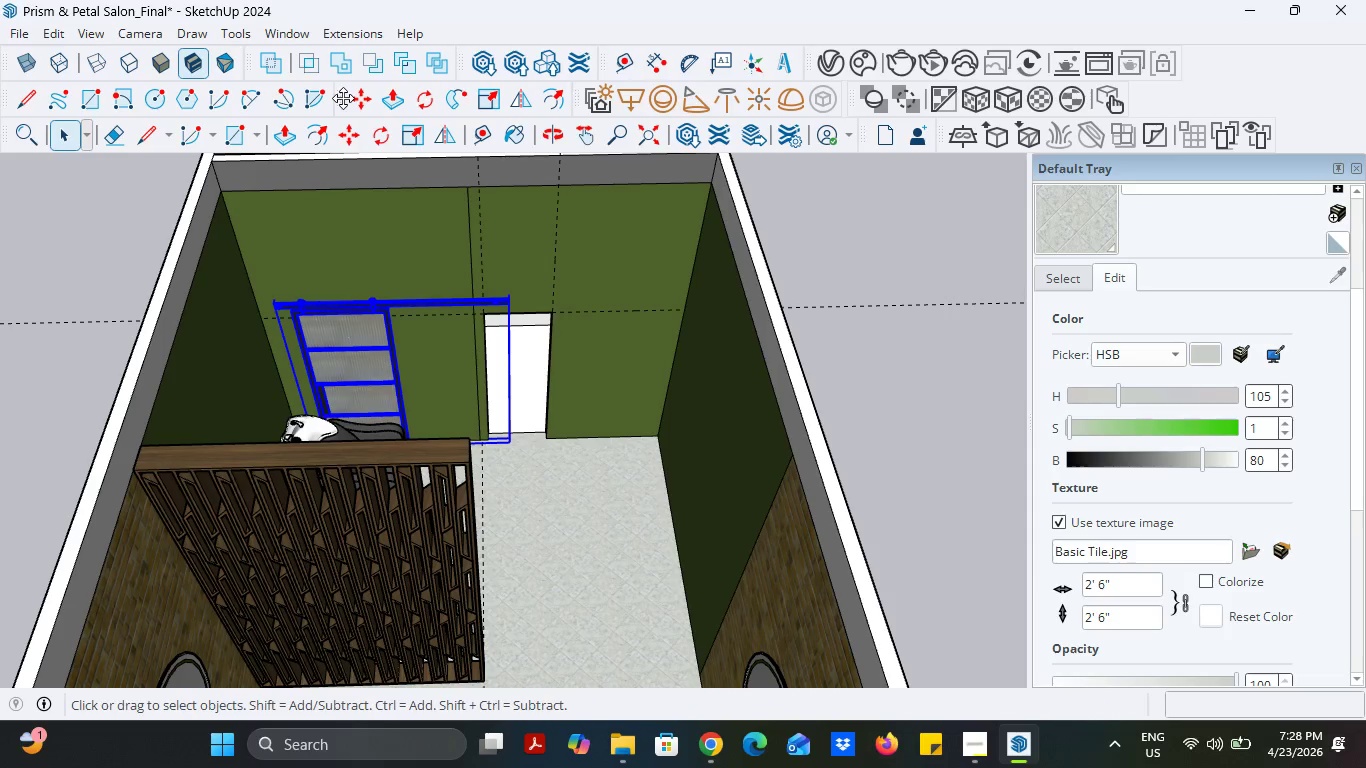 
left_click([361, 142])
 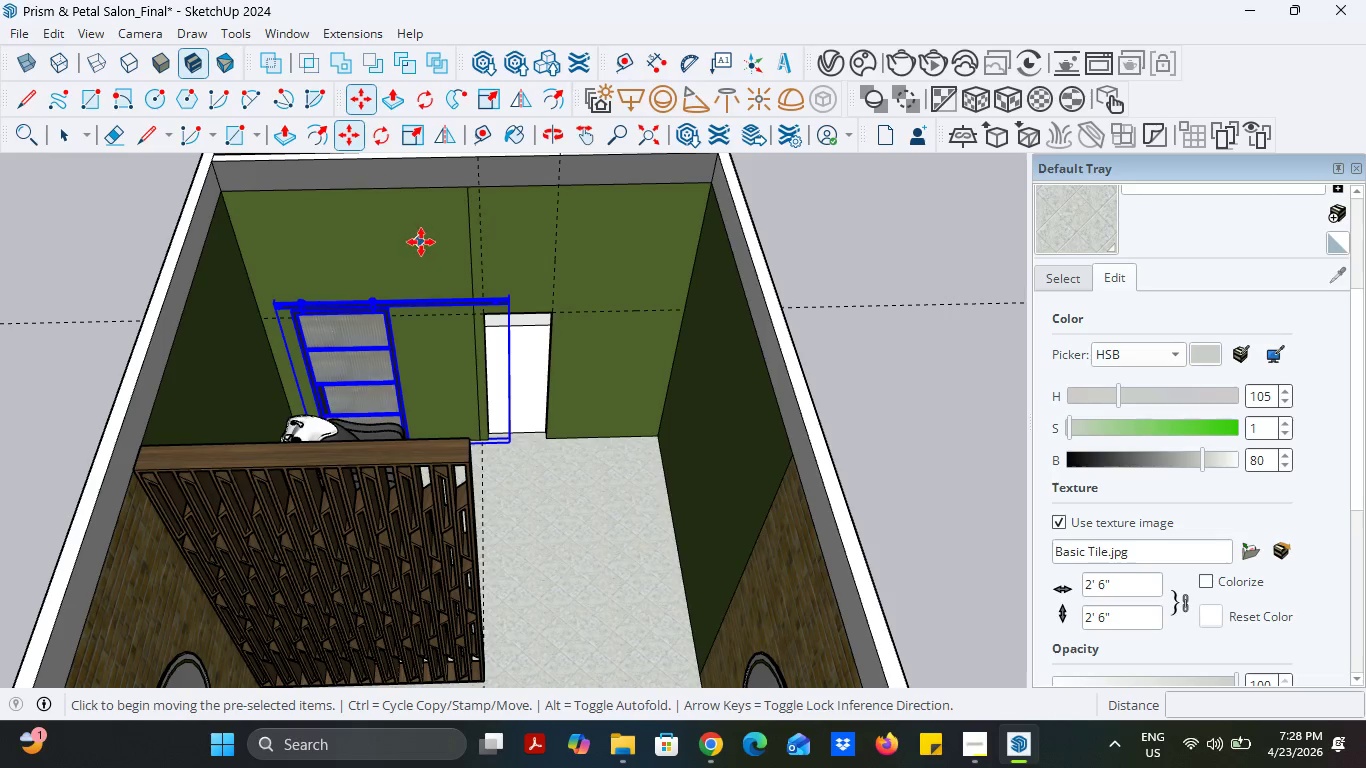 
scroll: coordinate [401, 546], scroll_direction: up, amount: 16.0
 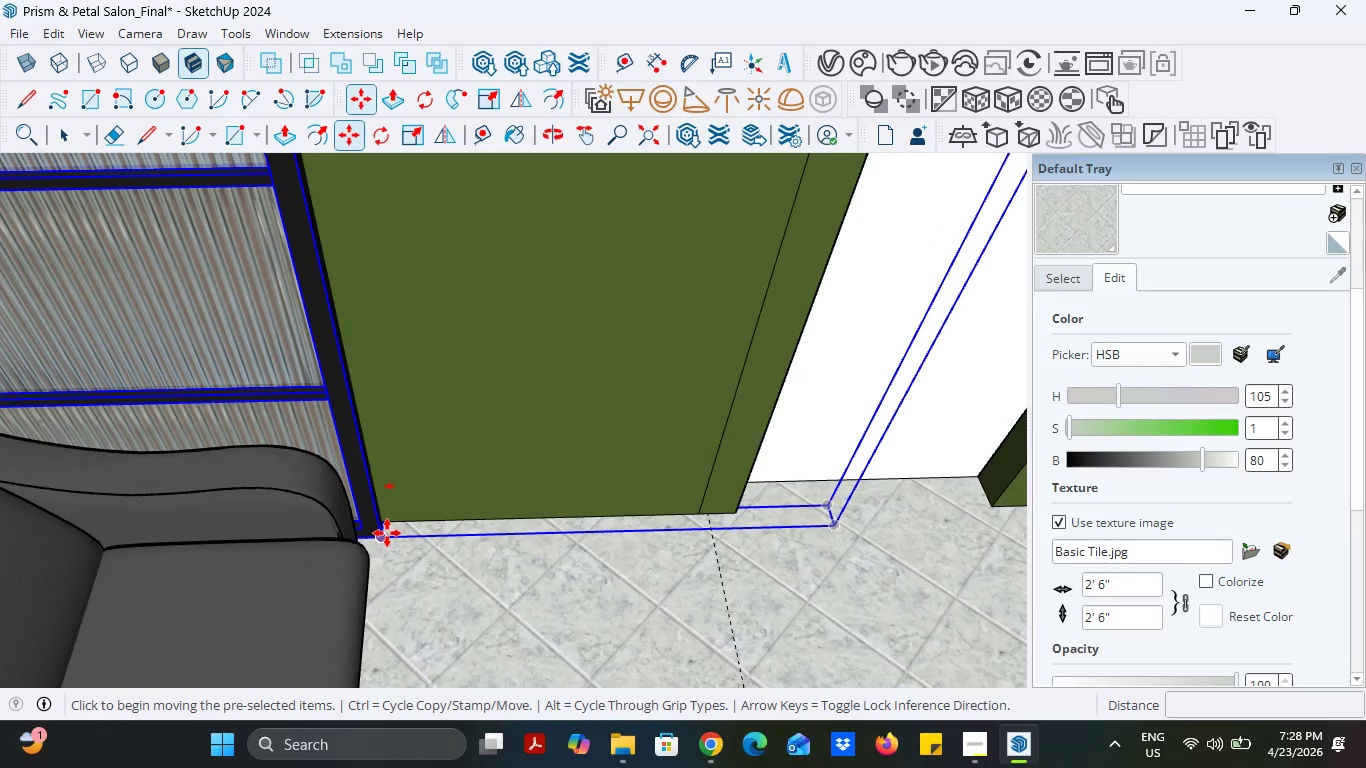 
left_click([386, 535])
 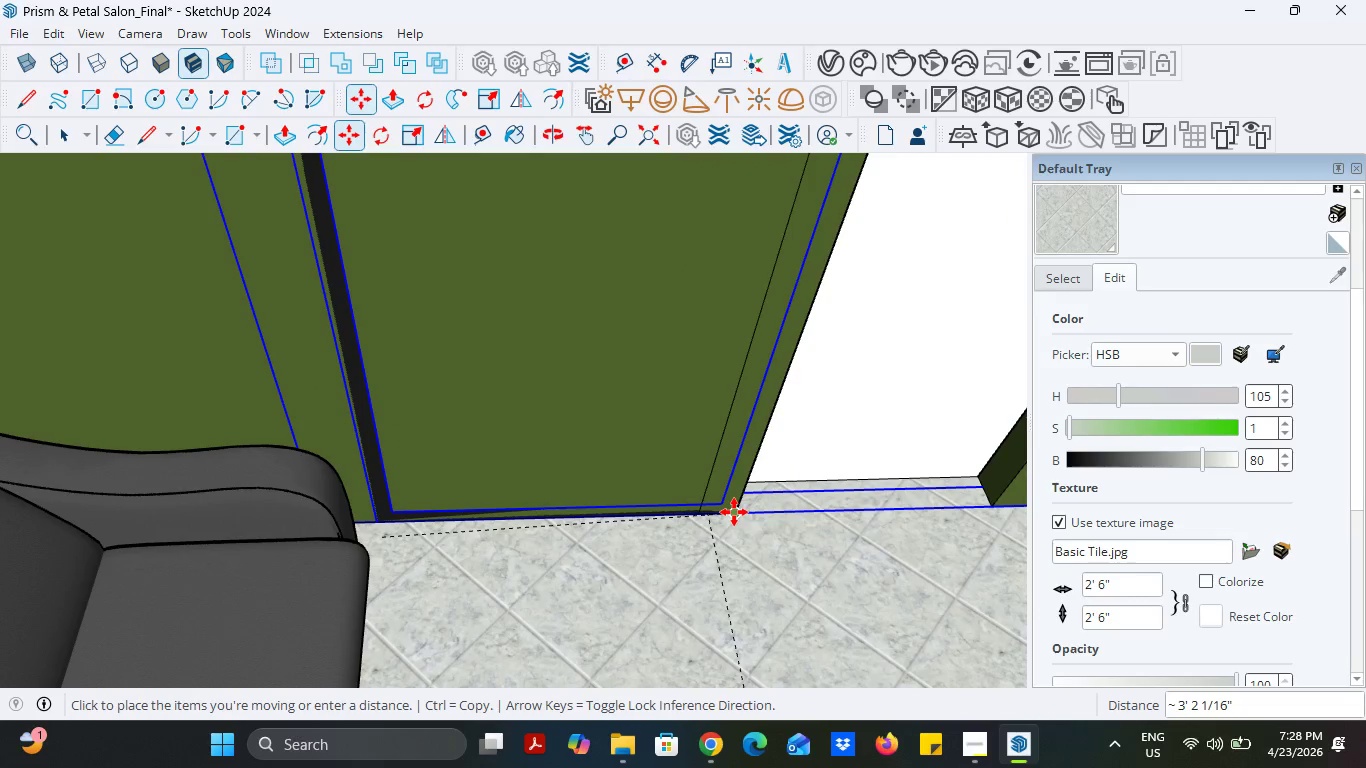 
left_click([734, 512])
 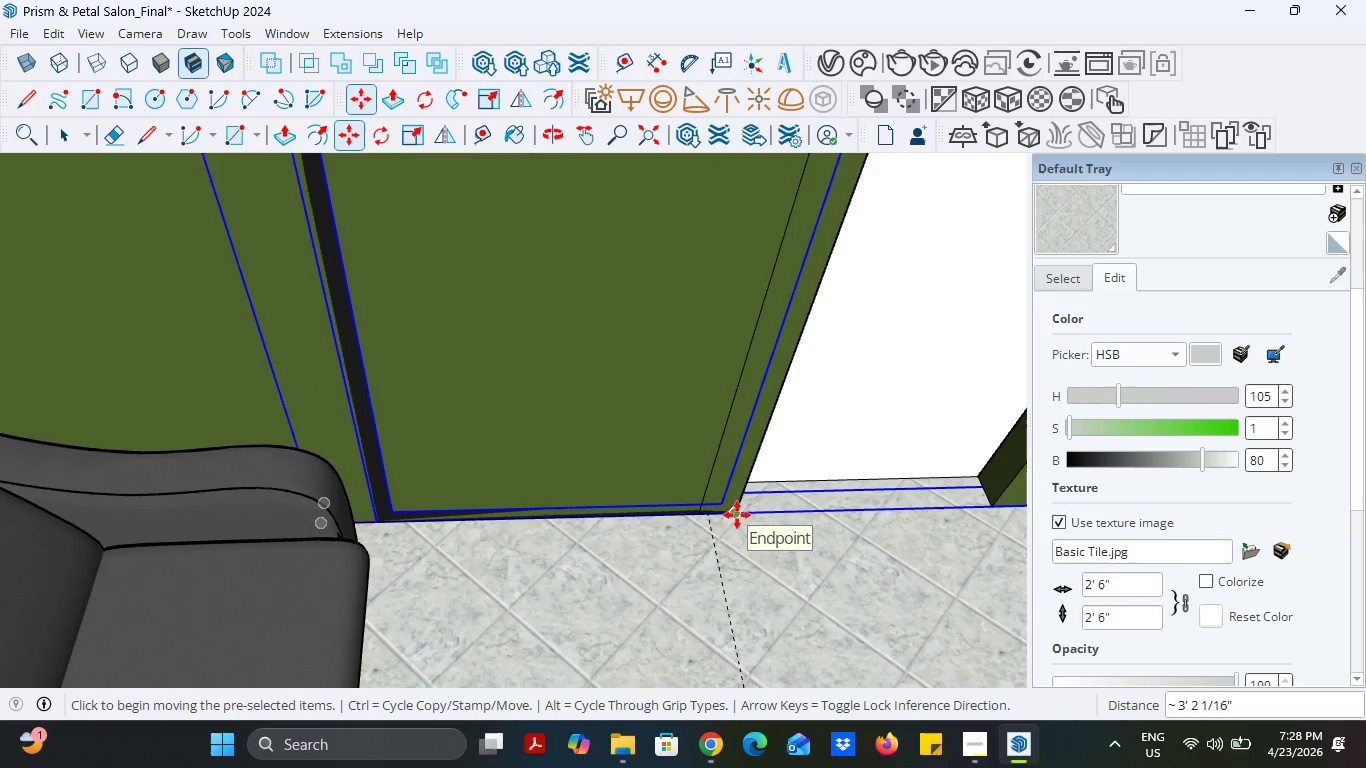 
scroll: coordinate [636, 535], scroll_direction: down, amount: 11.0
 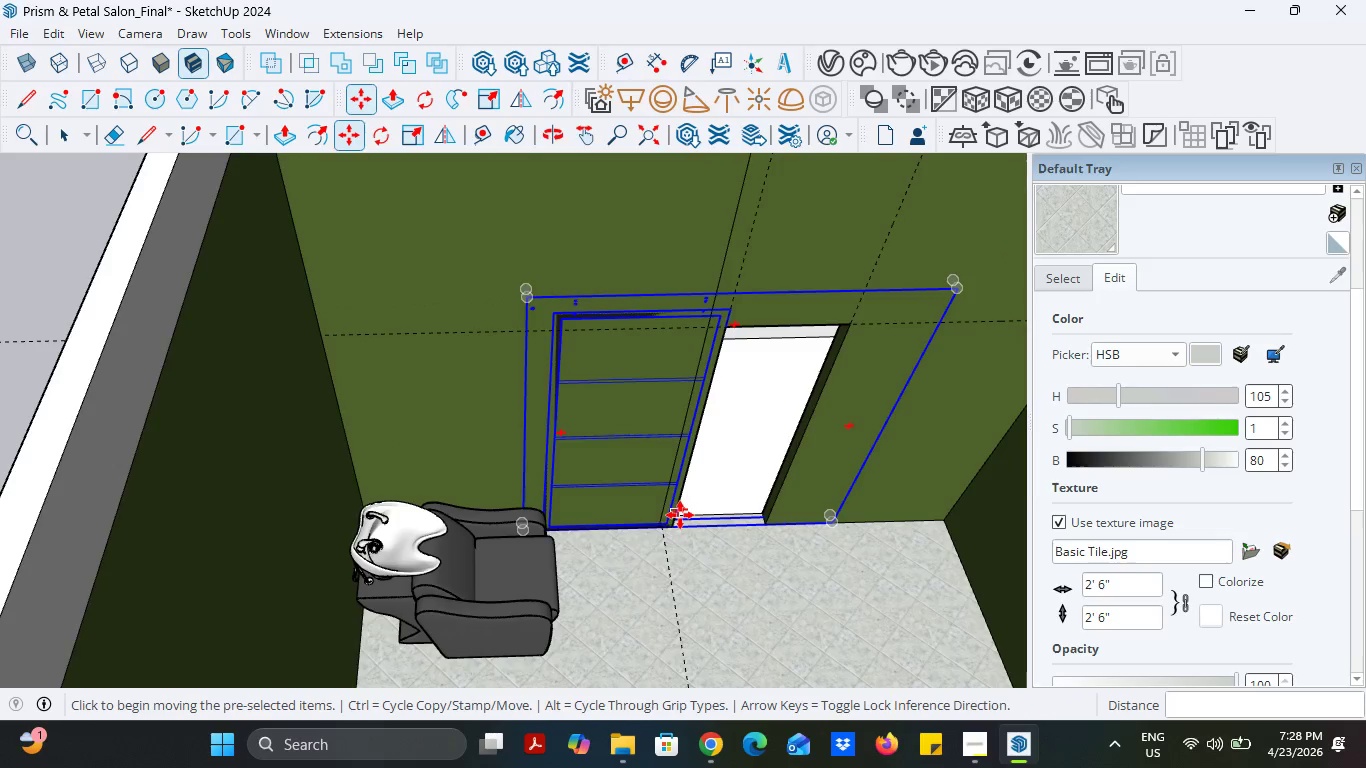 
scroll: coordinate [583, 607], scroll_direction: up, amount: 13.0
 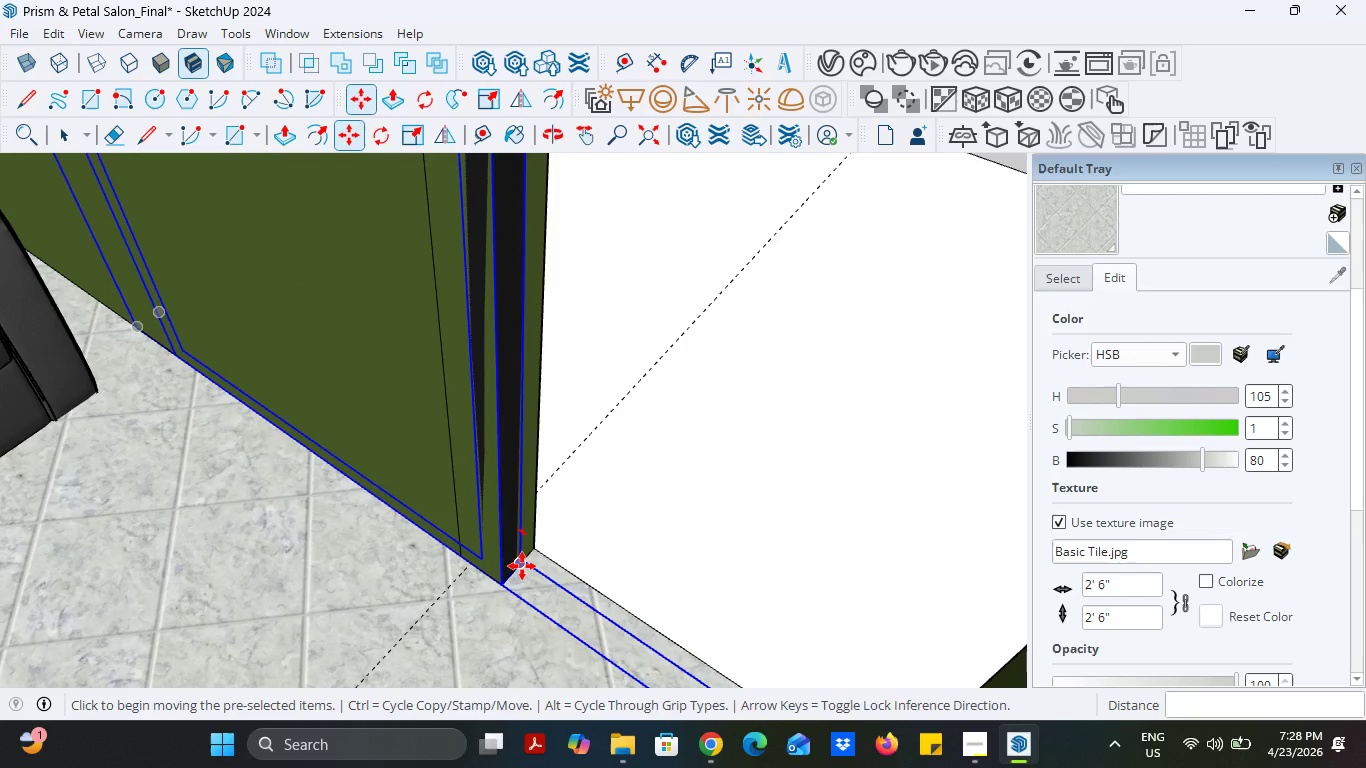 
left_click([522, 566])
 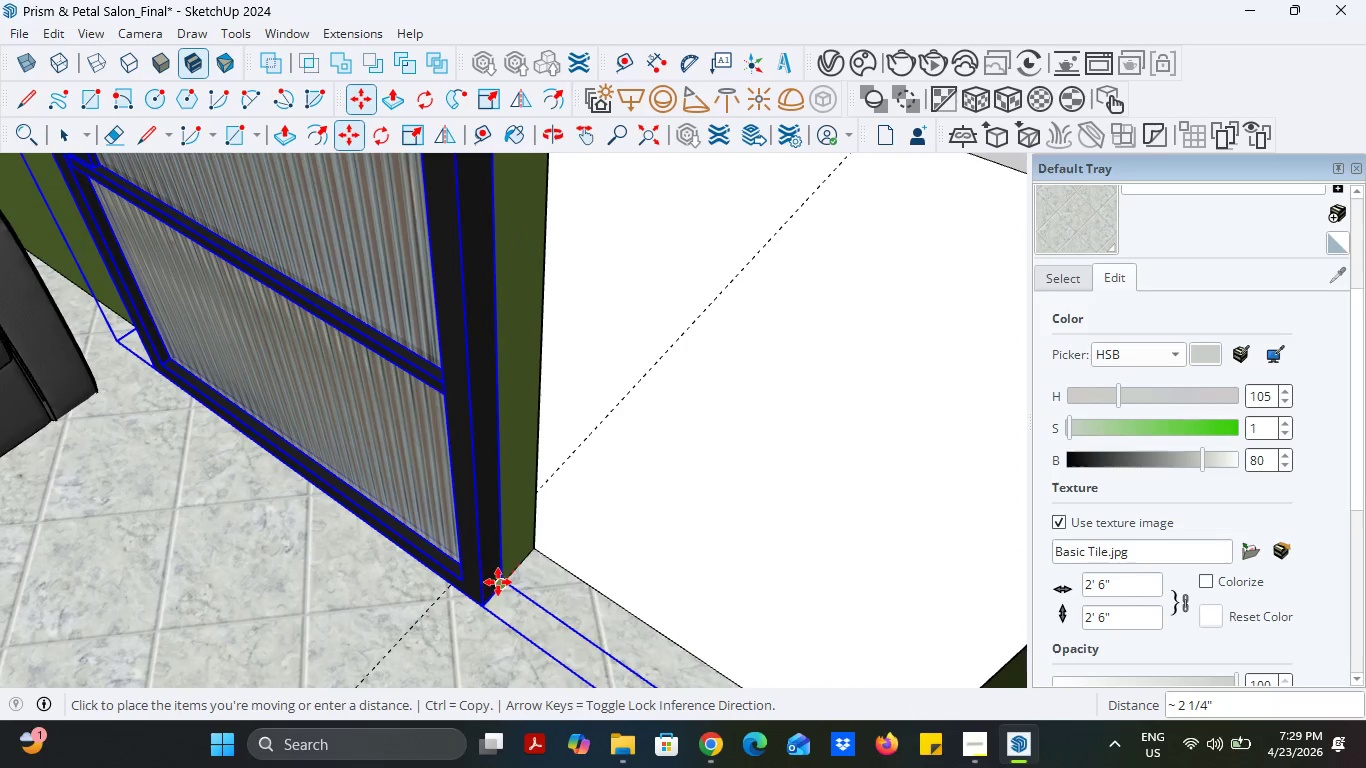 
left_click([498, 582])
 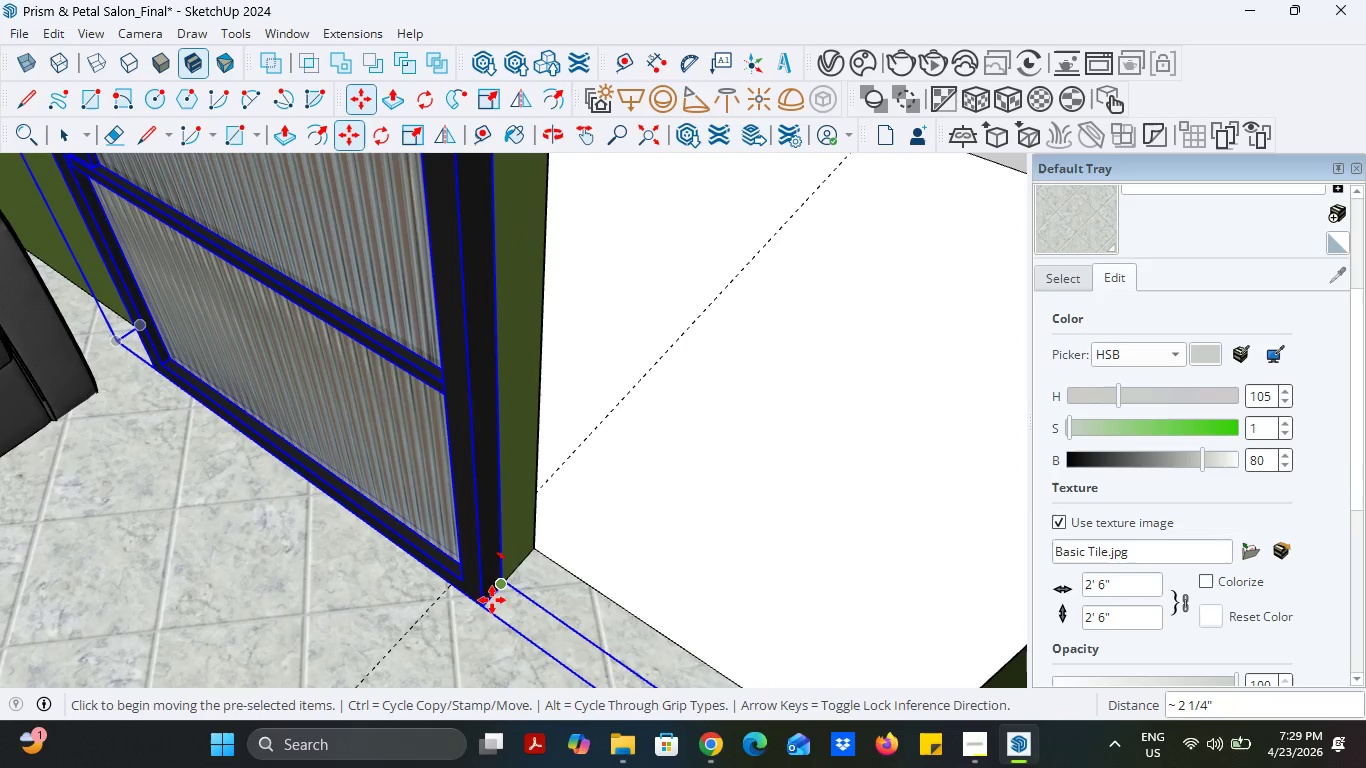 
scroll: coordinate [614, 631], scroll_direction: down, amount: 14.0
 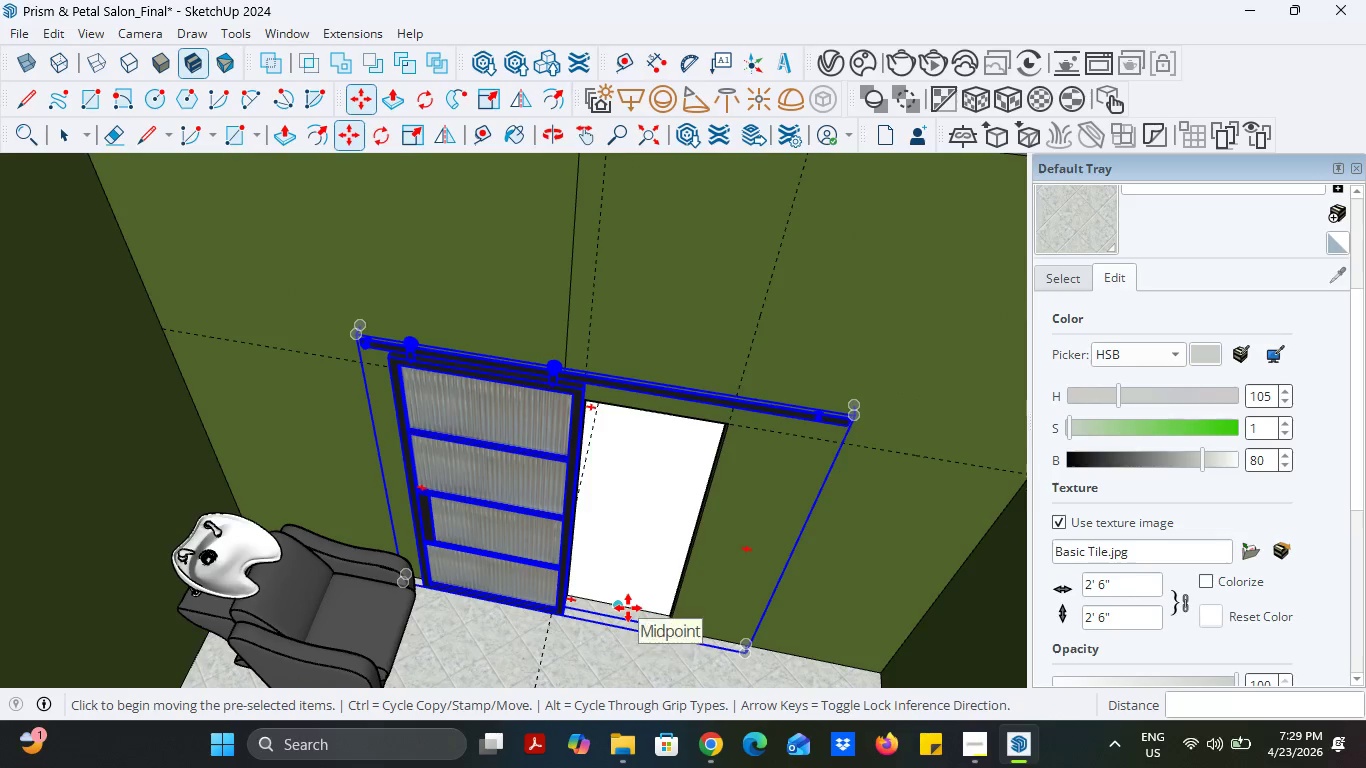 
scroll: coordinate [641, 609], scroll_direction: up, amount: 1.0
 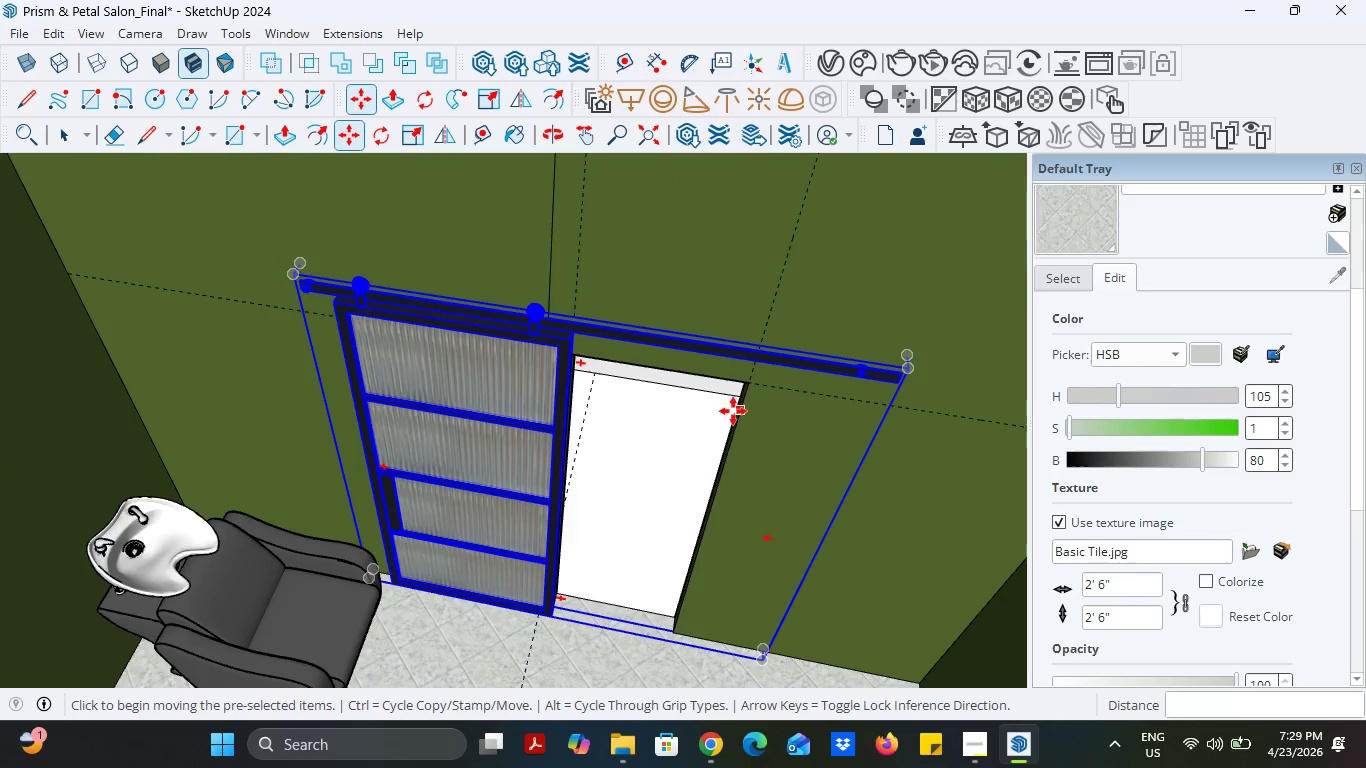 
mouse_move([814, 404])
 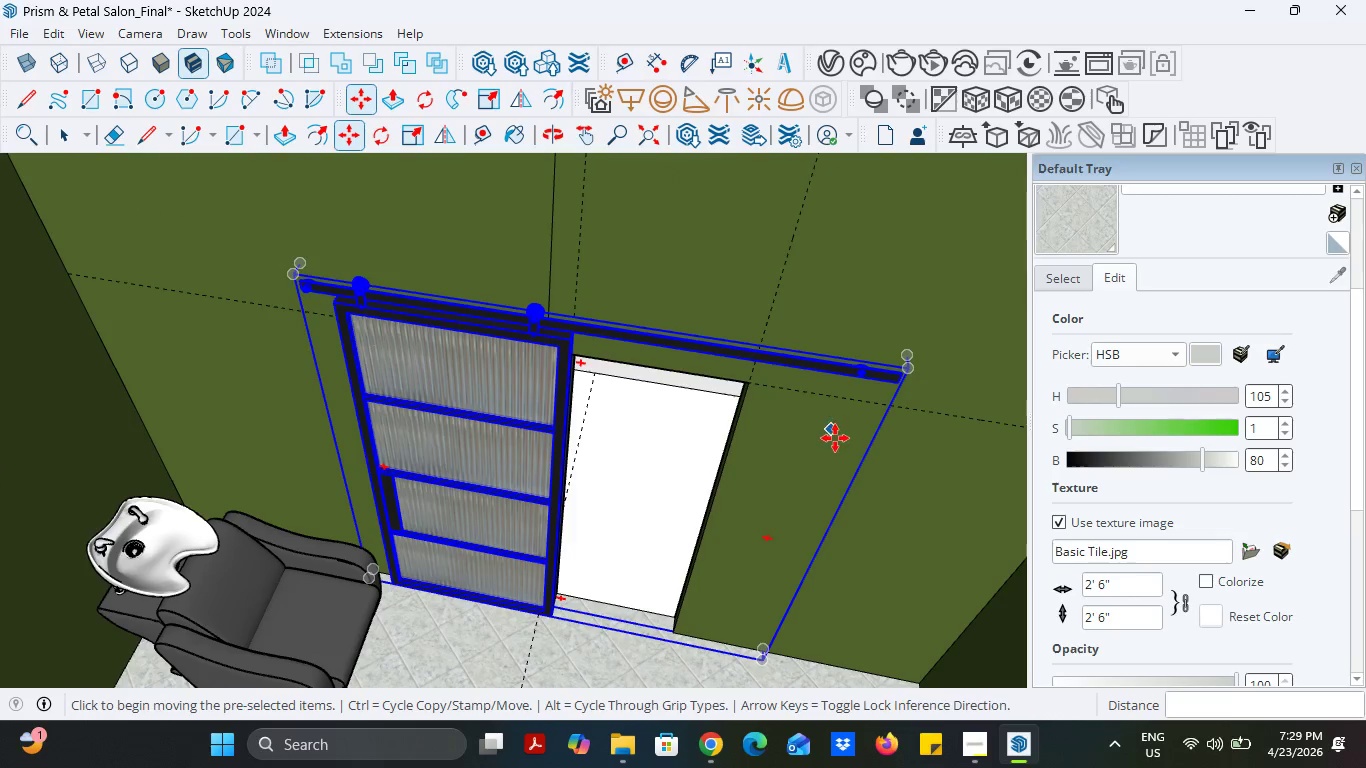 
key(S)
 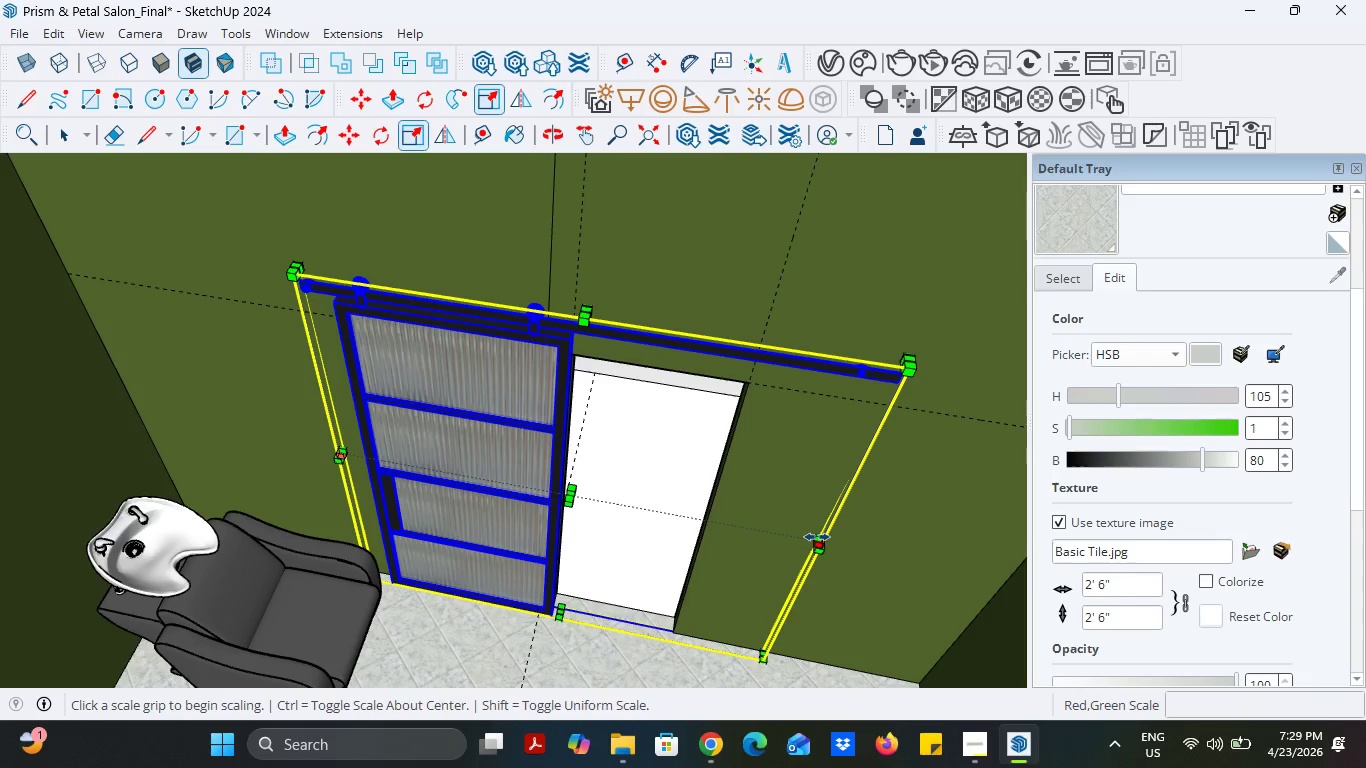 
left_click([817, 537])
 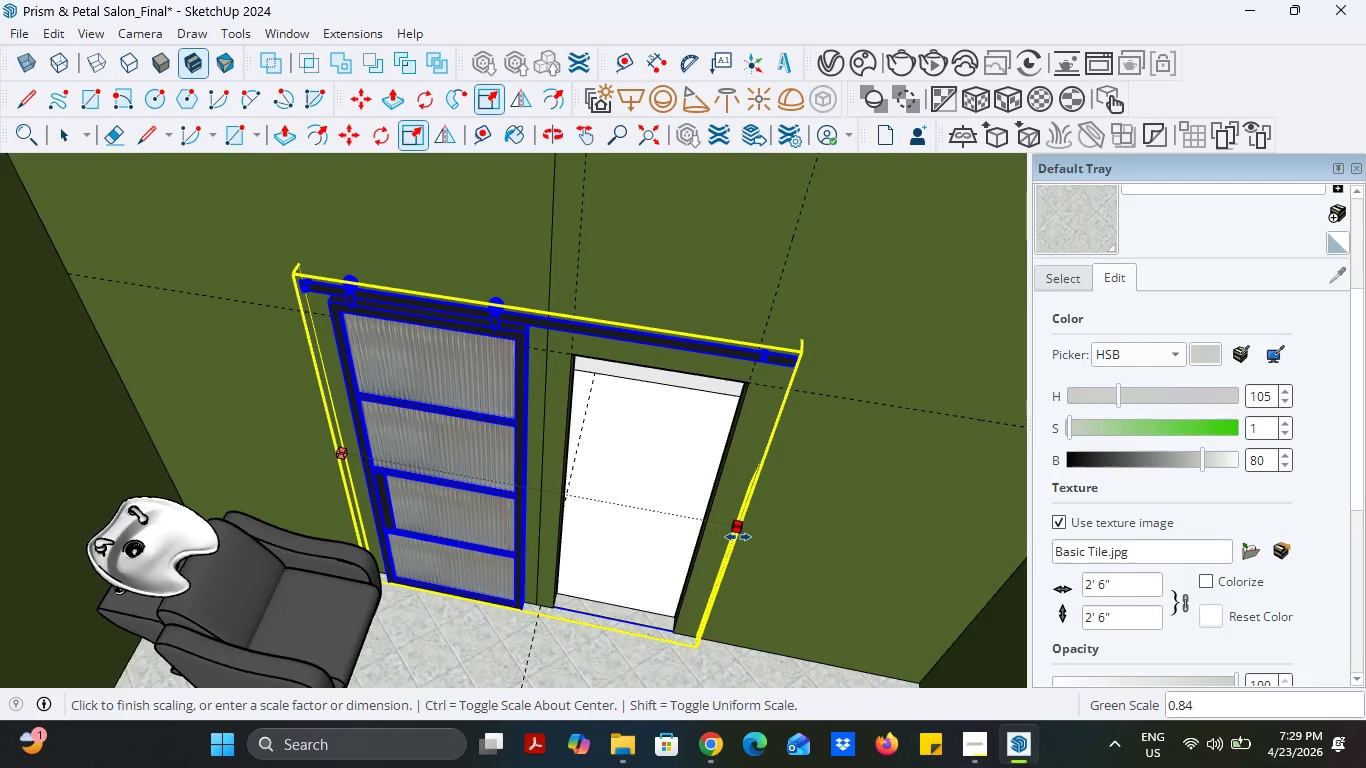 
left_click([738, 537])
 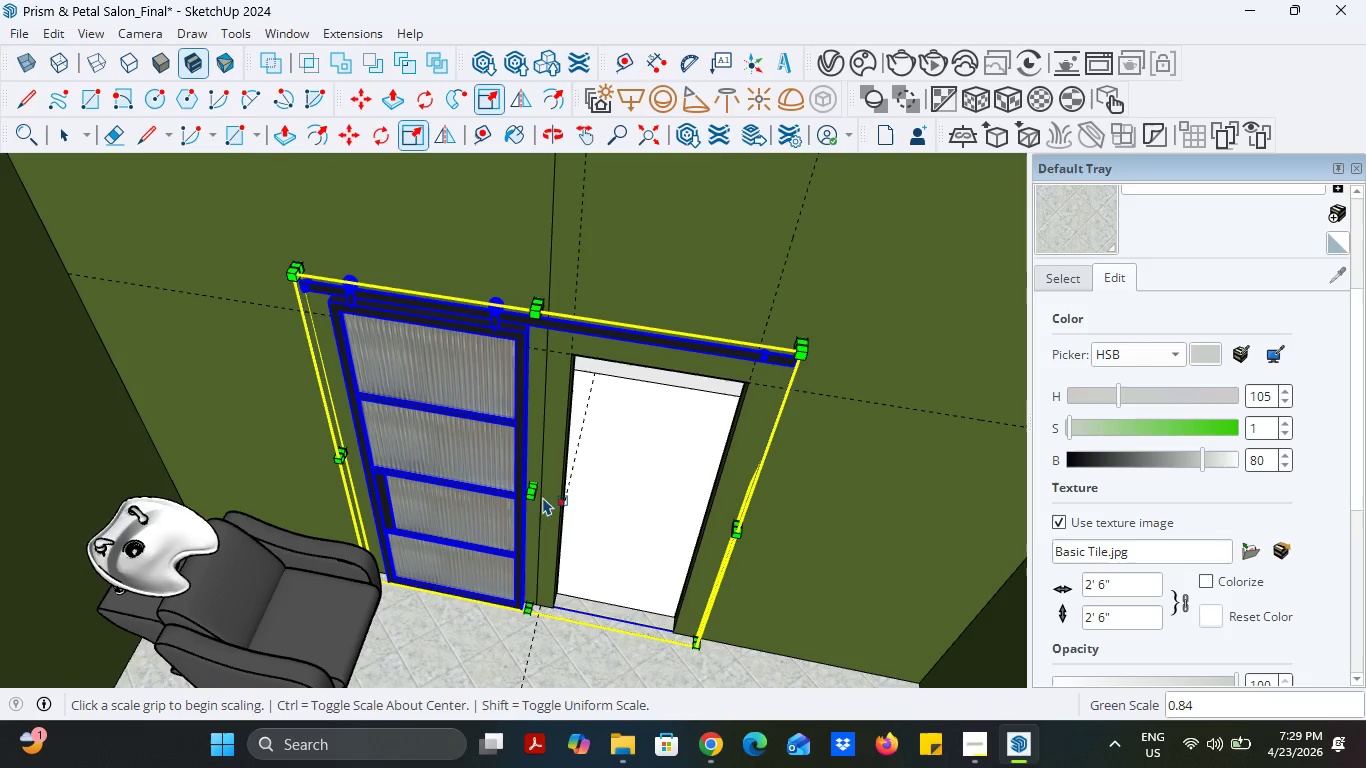 
scroll: coordinate [516, 491], scroll_direction: down, amount: 1.0
 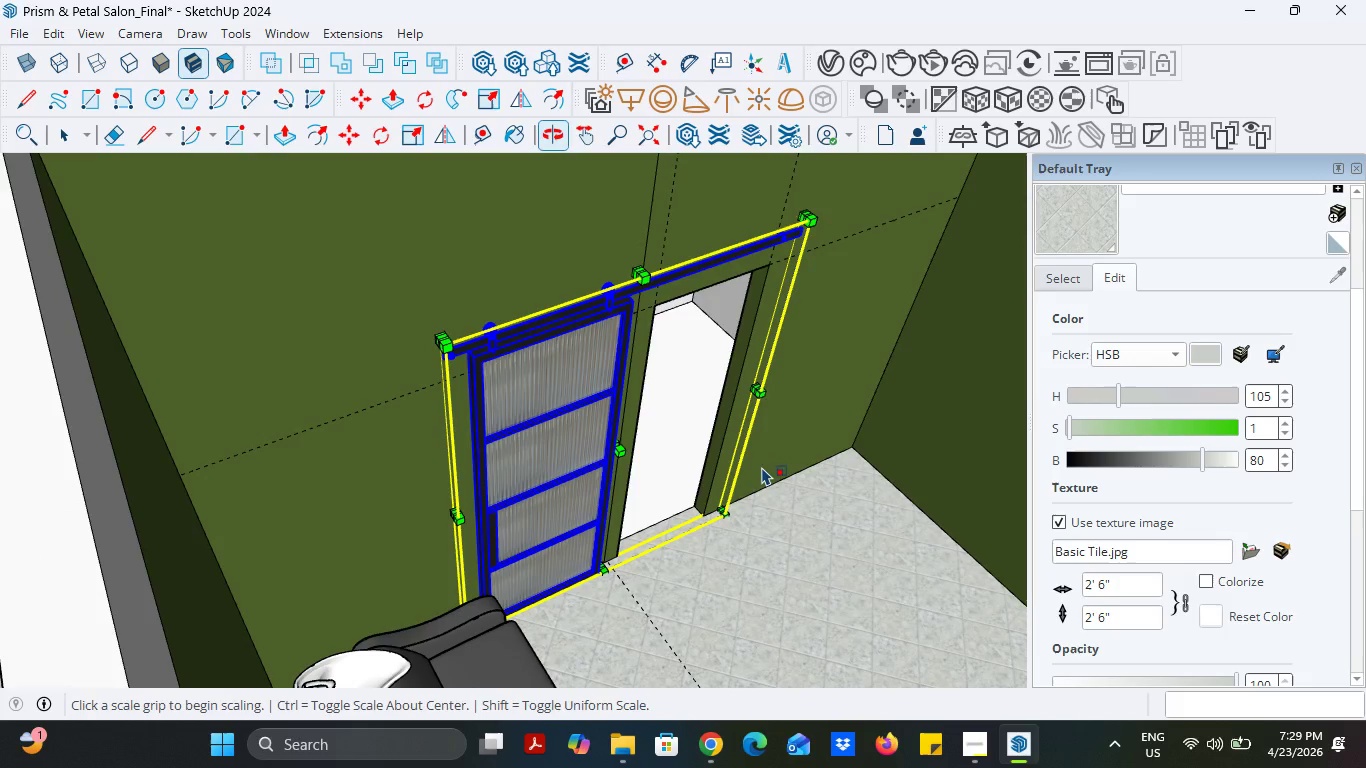 
scroll: coordinate [475, 364], scroll_direction: up, amount: 6.0
 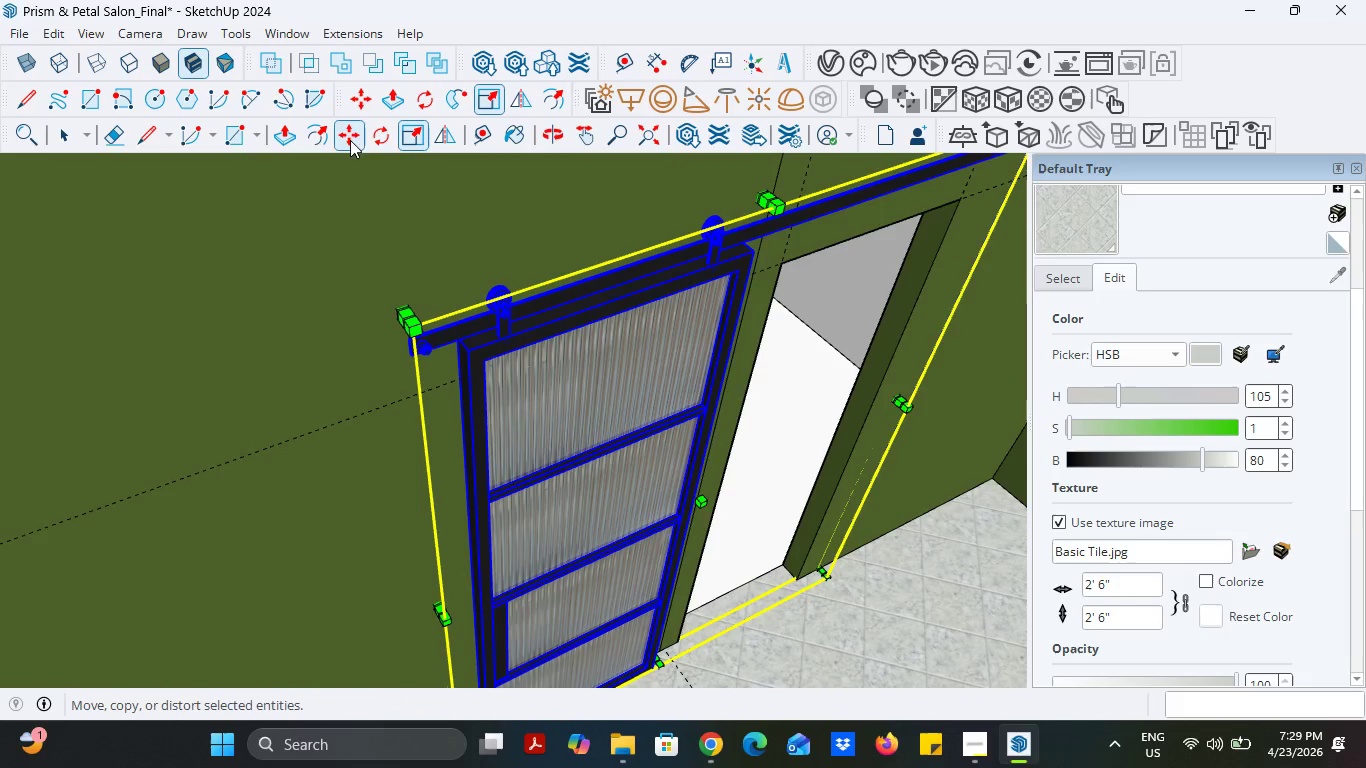 
left_click([350, 136])
 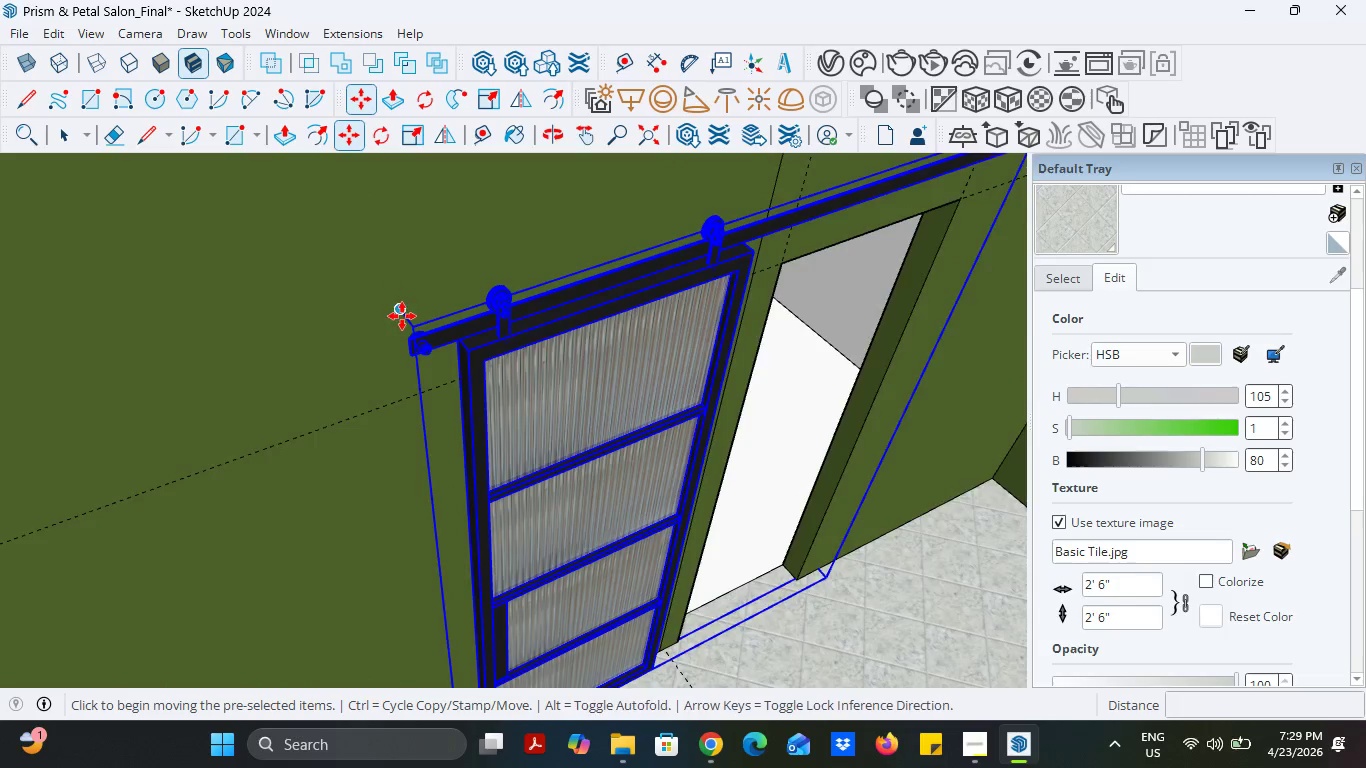 
scroll: coordinate [398, 360], scroll_direction: up, amount: 24.0
 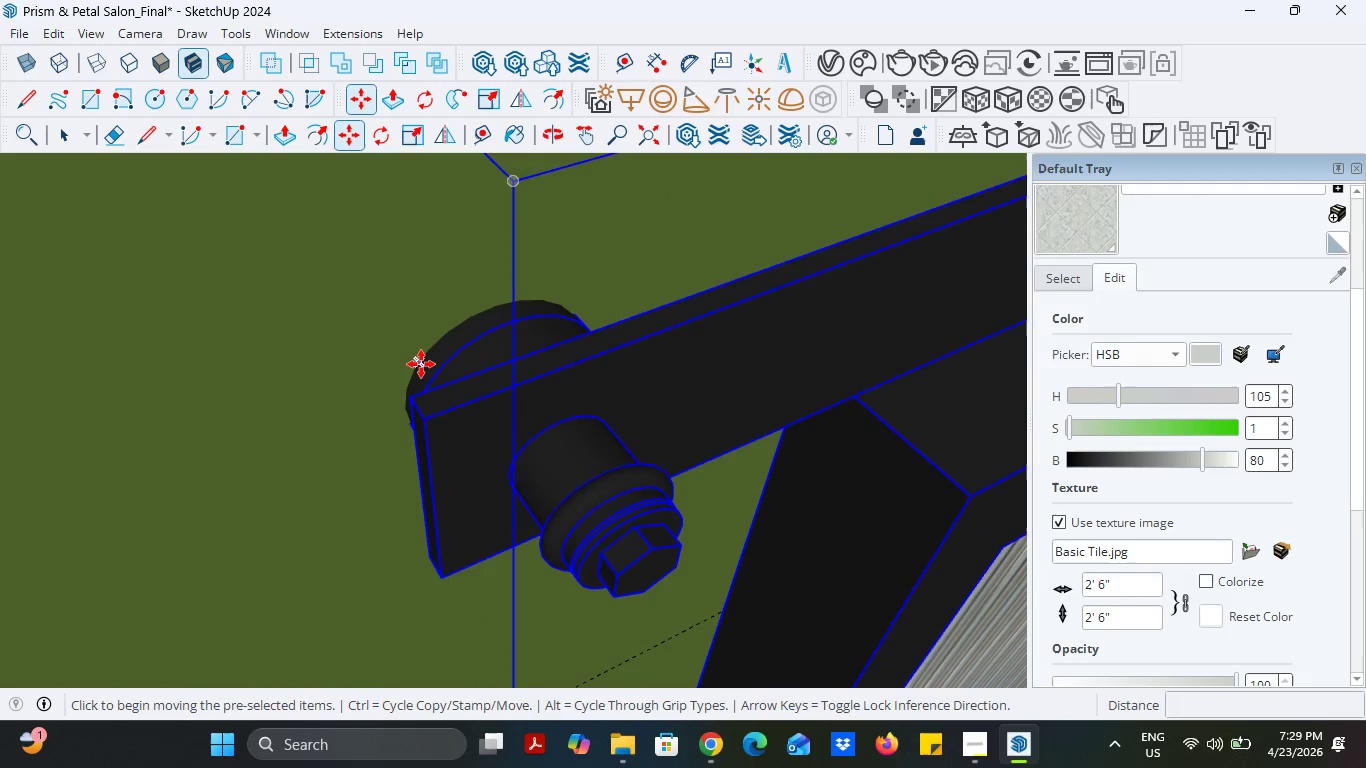 
left_click([421, 364])
 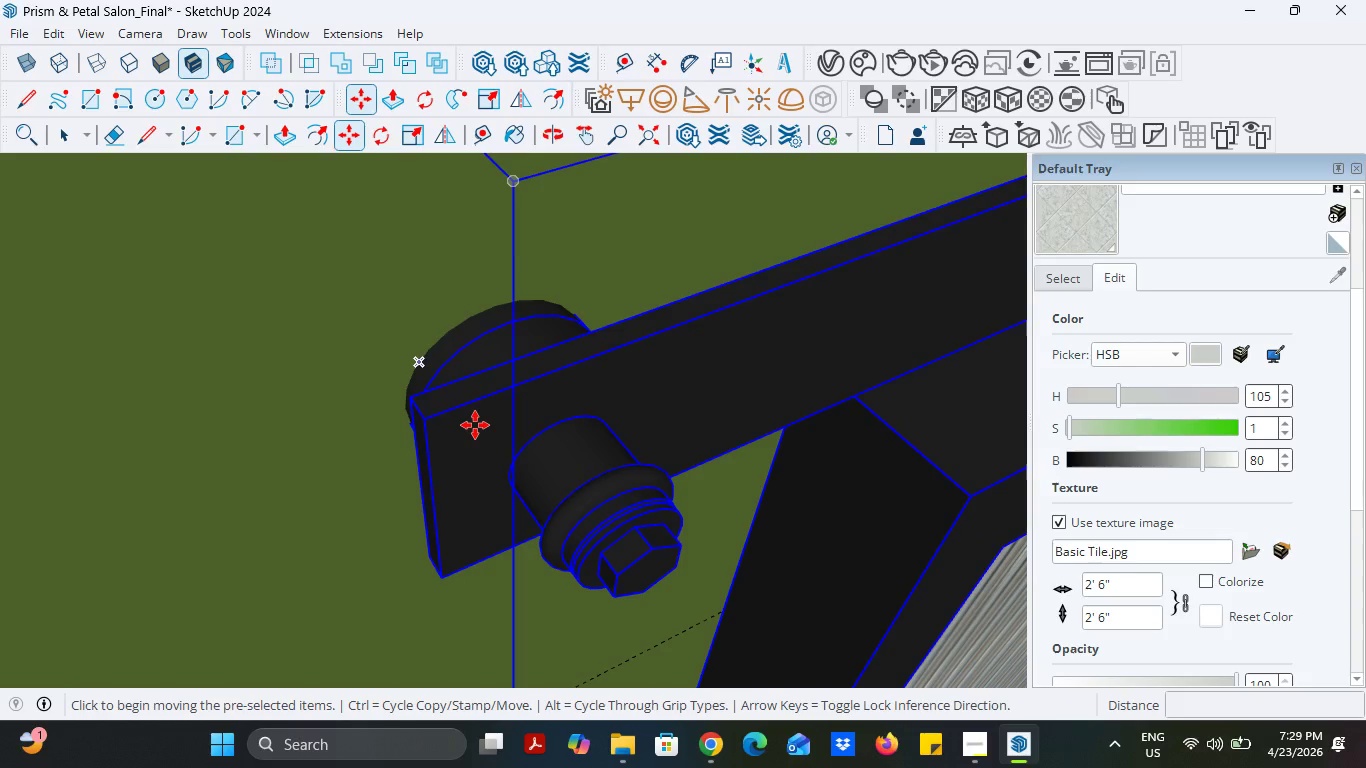 
wait(10.24)
 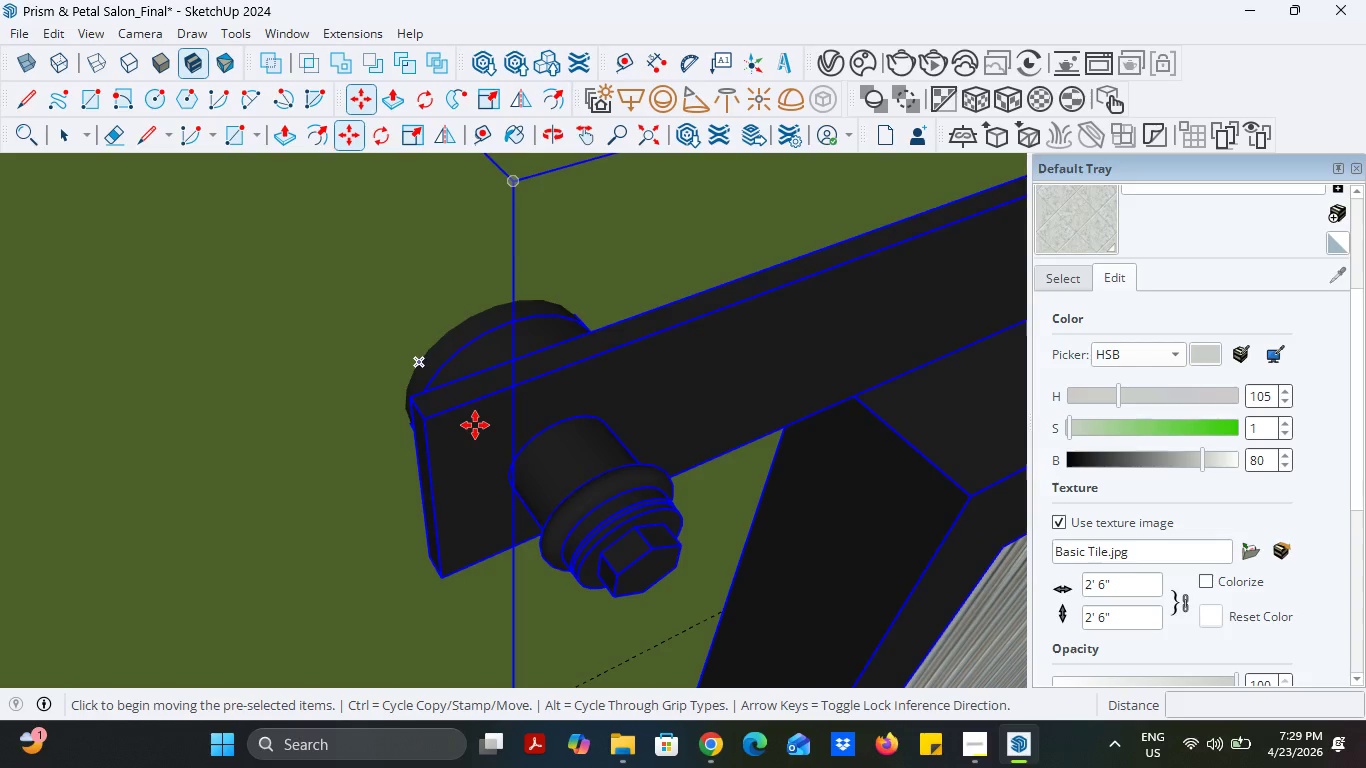 
left_click([475, 425])
 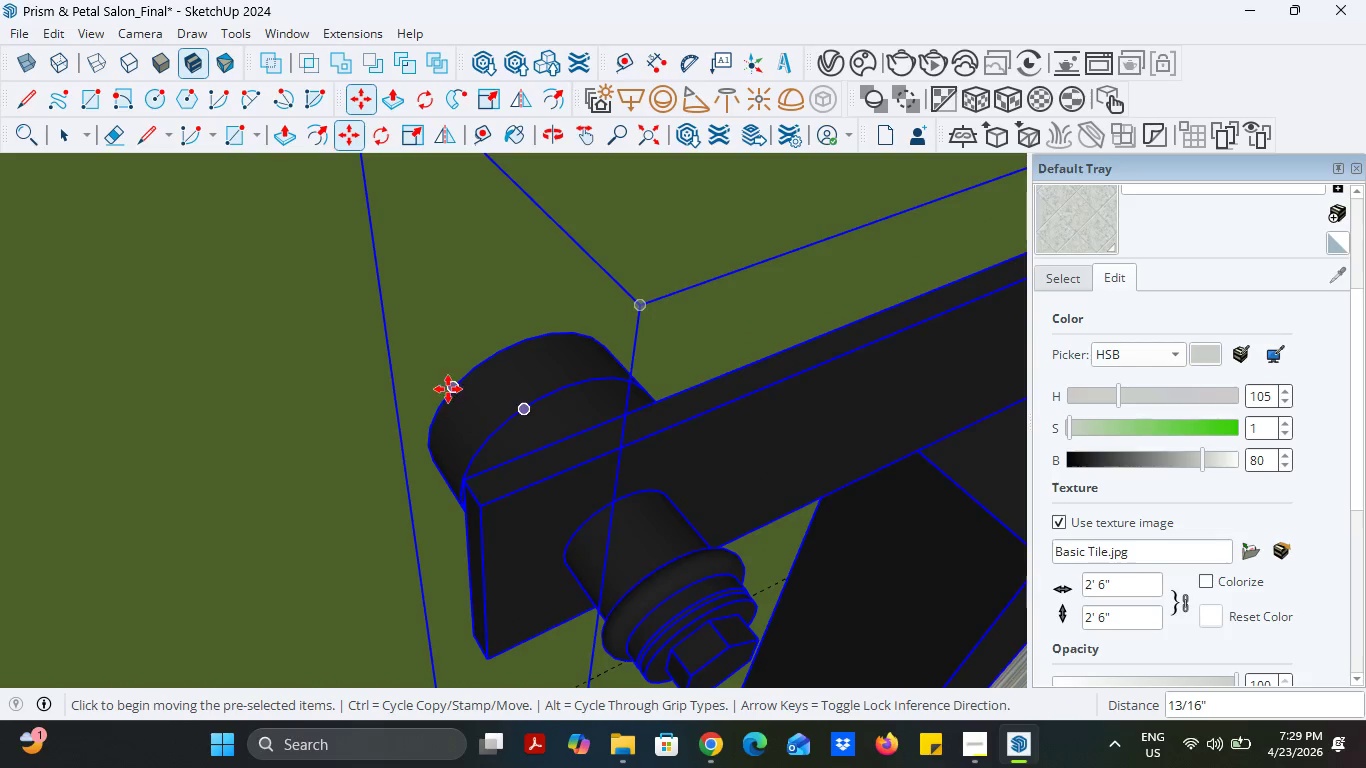 
left_click([449, 389])
 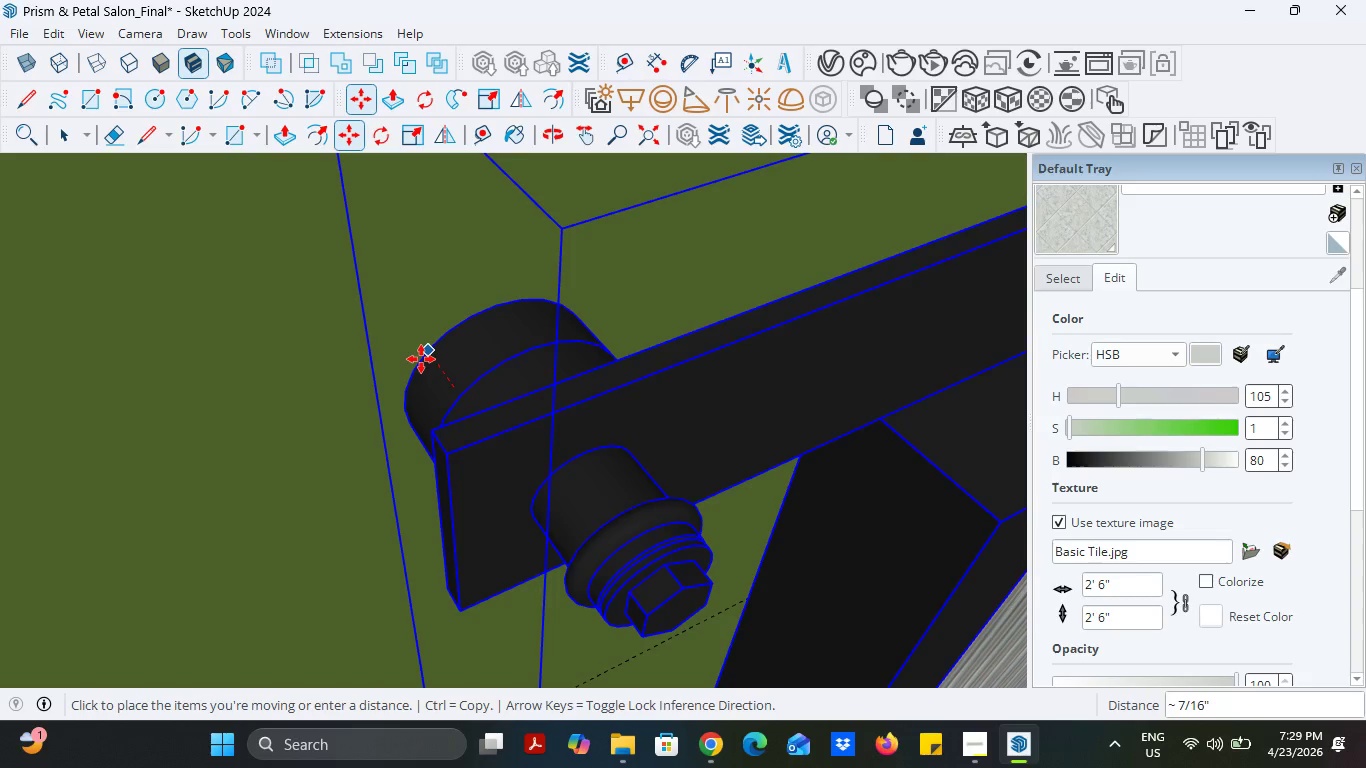 
left_click([421, 359])
 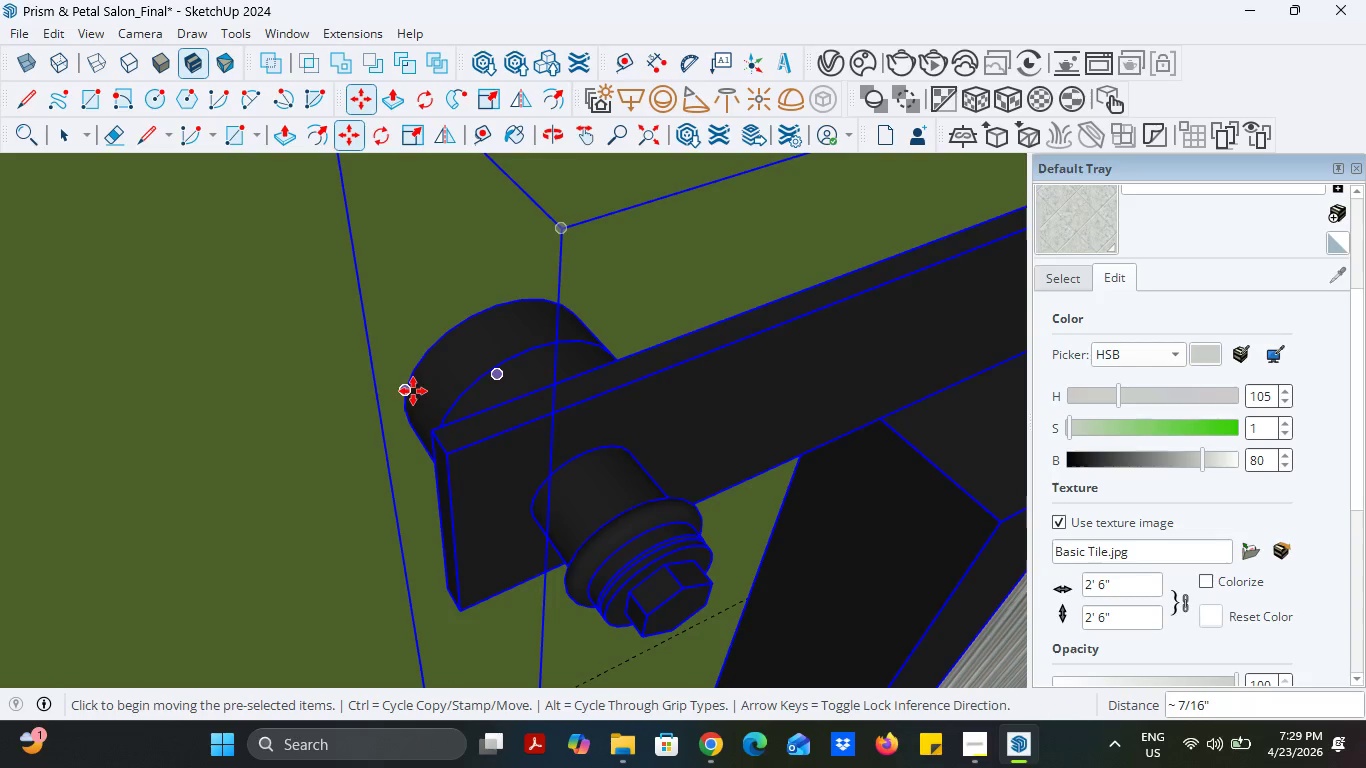 
scroll: coordinate [304, 310], scroll_direction: down, amount: 25.0
 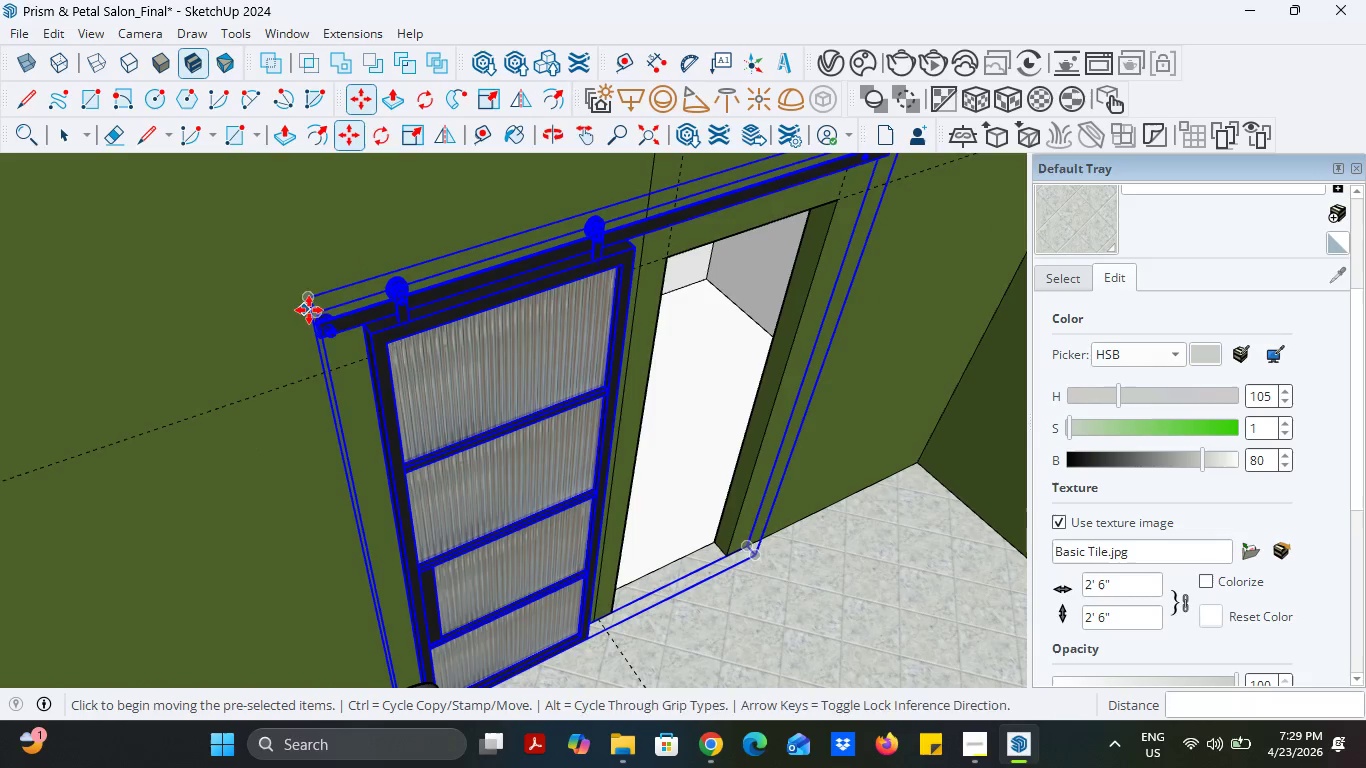 
scroll: coordinate [301, 279], scroll_direction: up, amount: 5.0
 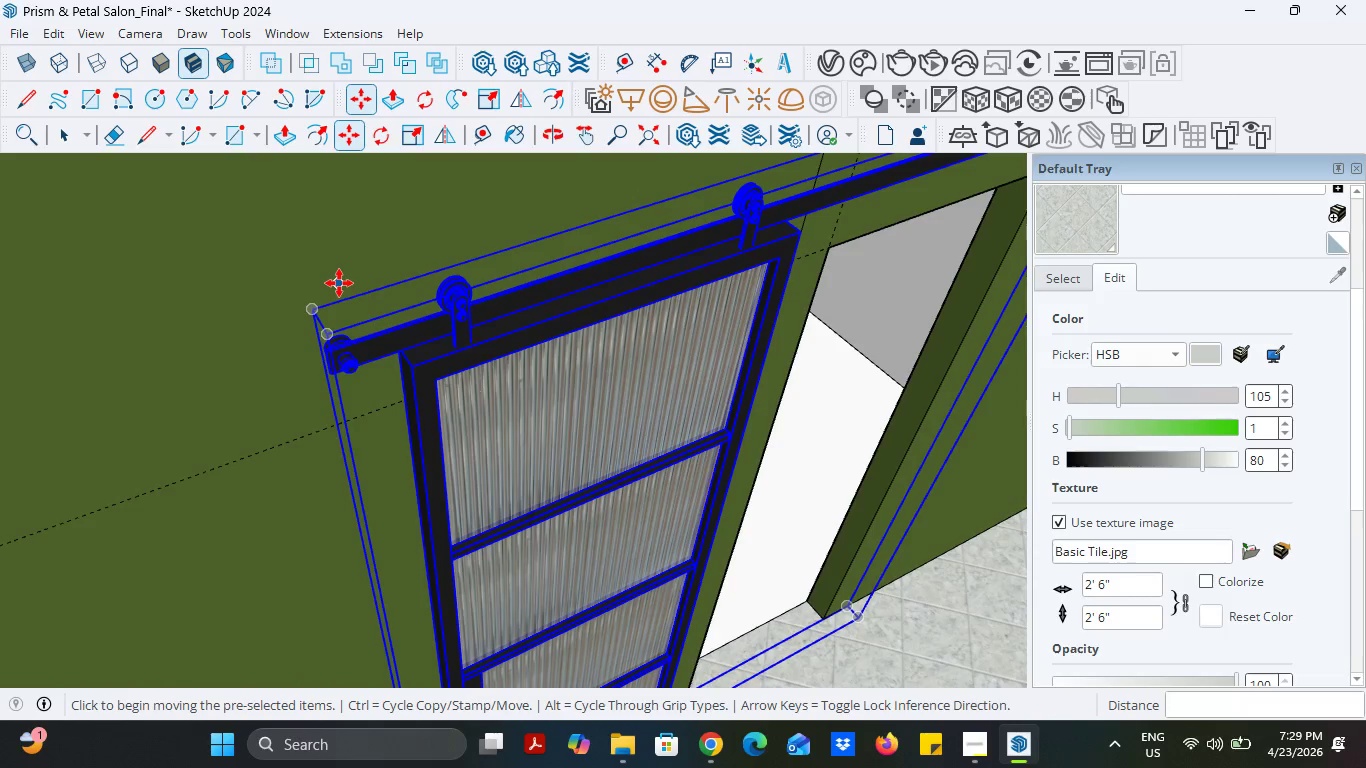 
scroll: coordinate [328, 294], scroll_direction: down, amount: 12.0
 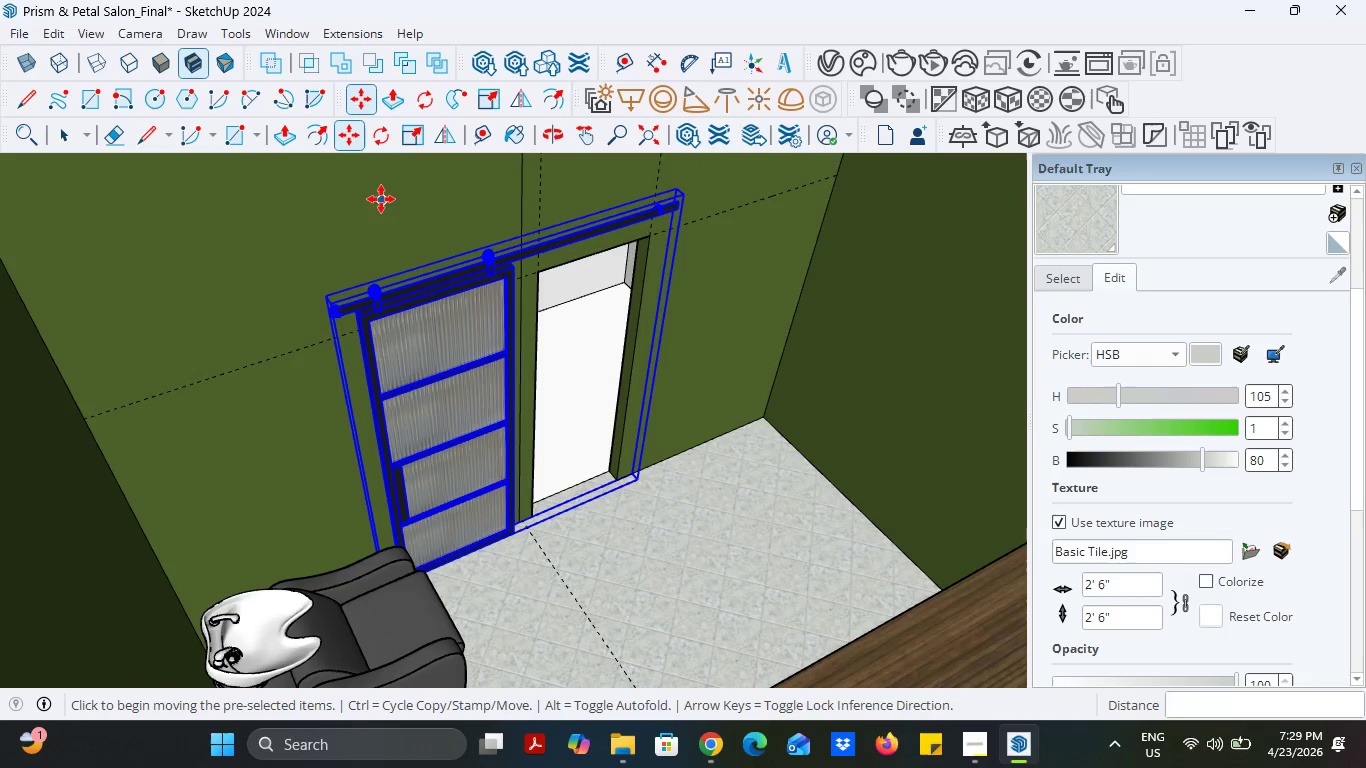 
left_click([380, 198])
 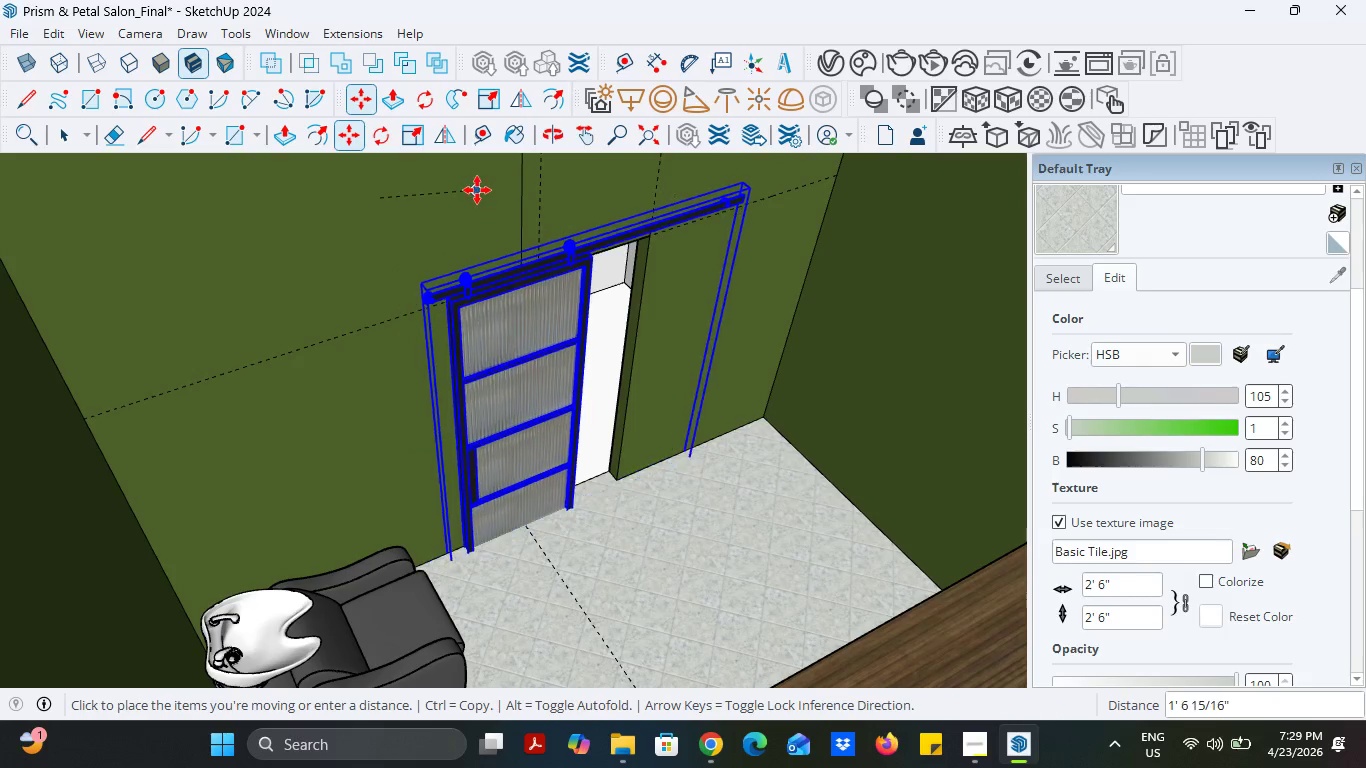 
scroll: coordinate [469, 218], scroll_direction: down, amount: 10.0
 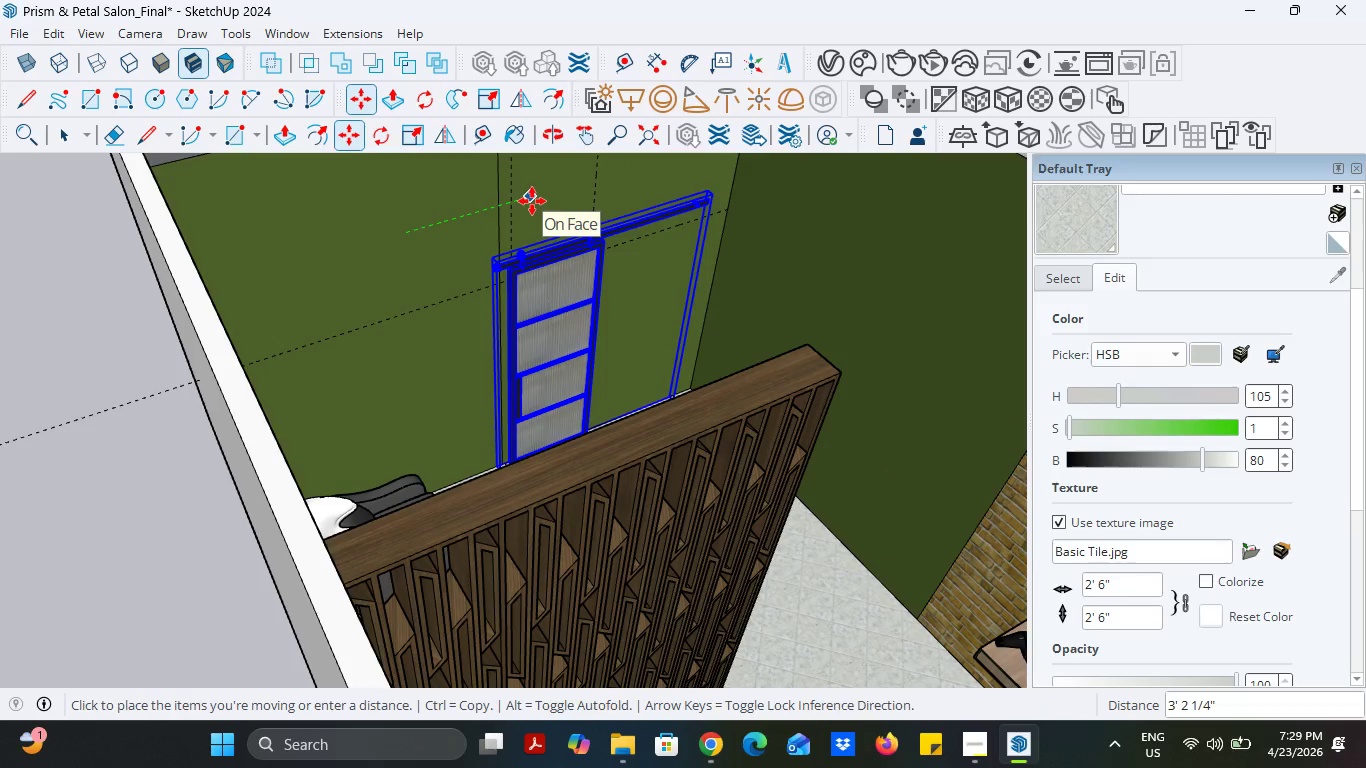 
left_click([532, 201])
 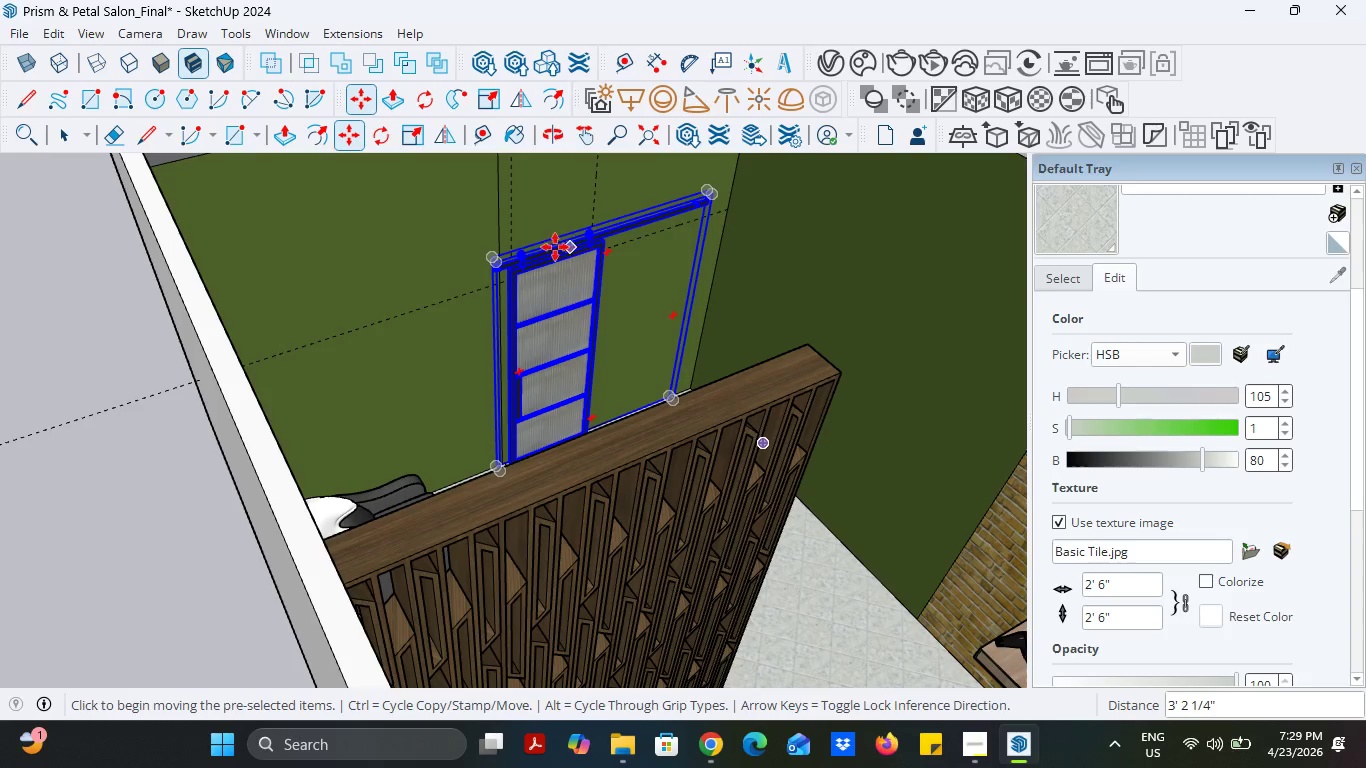 
scroll: coordinate [486, 259], scroll_direction: up, amount: 16.0
 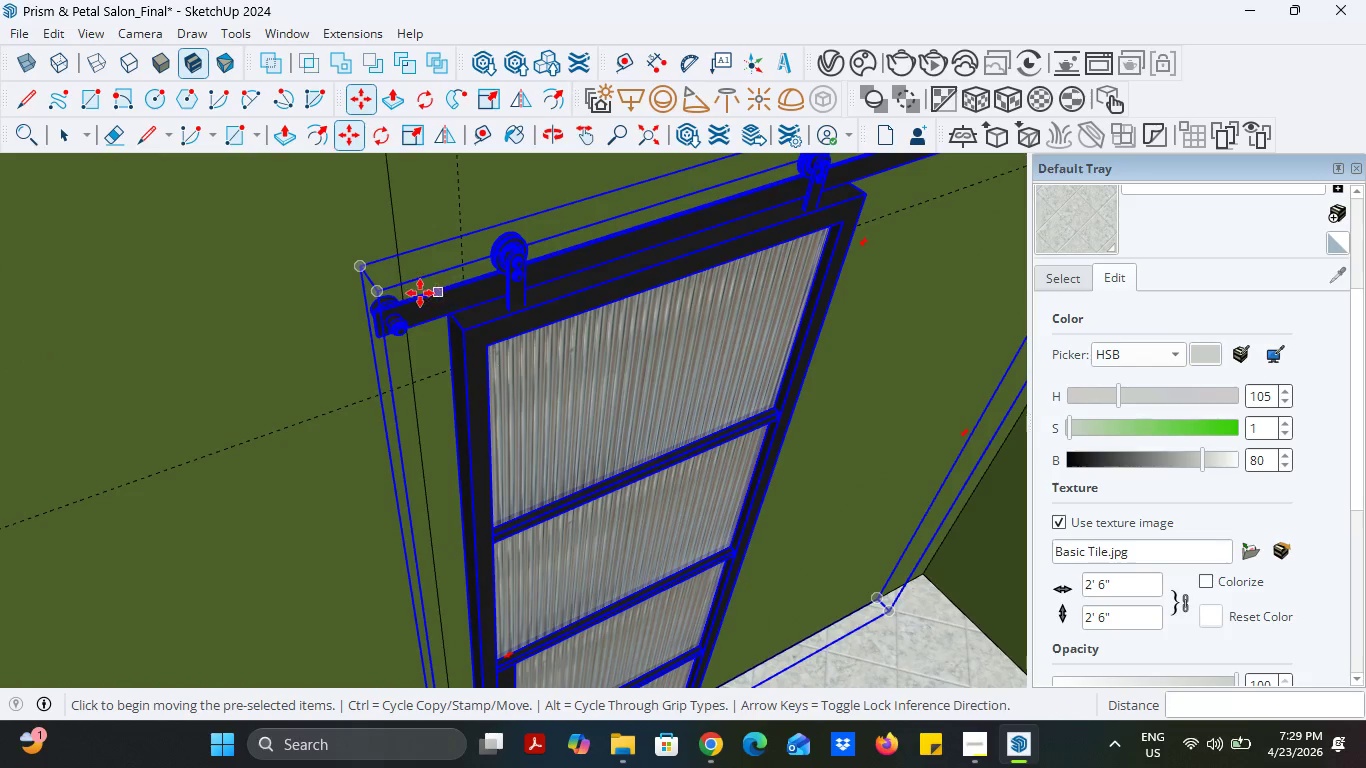 
scroll: coordinate [449, 289], scroll_direction: down, amount: 5.0
 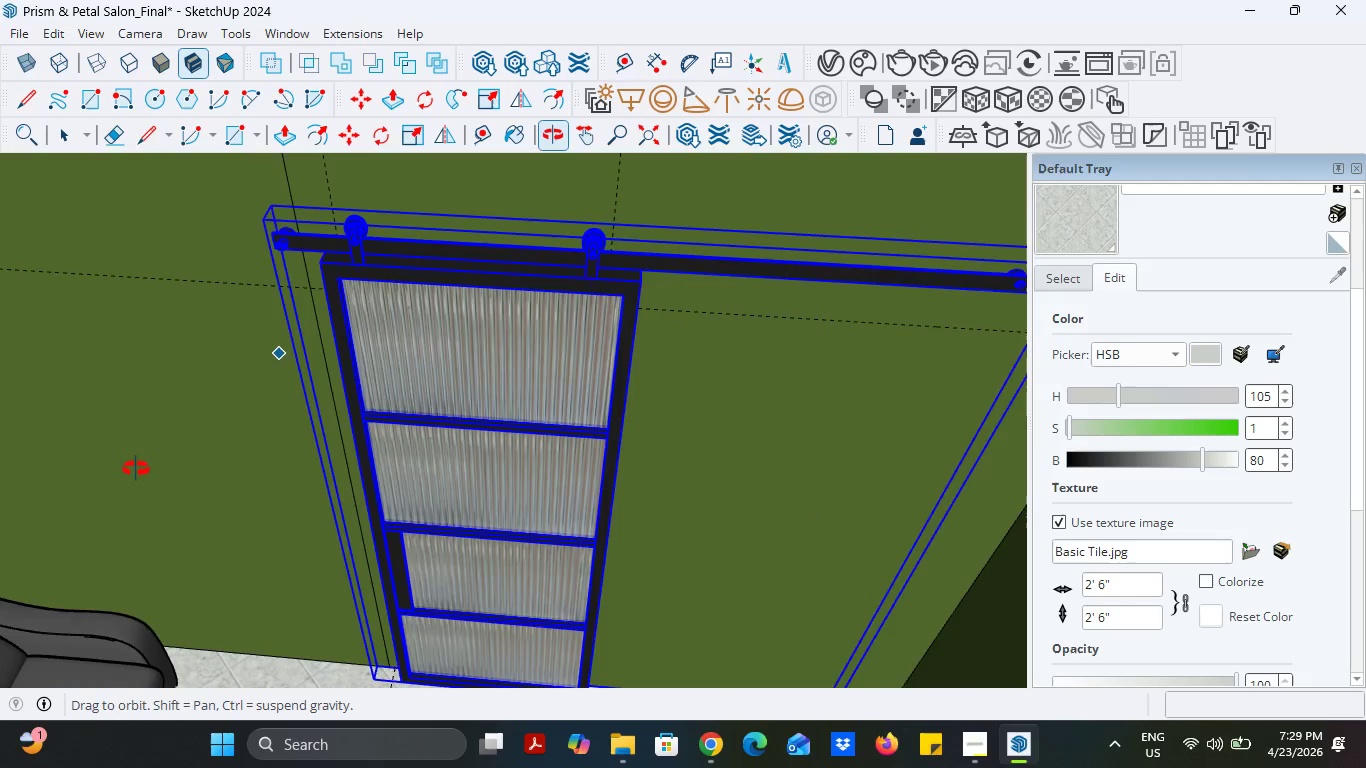 
left_click([418, 242])
 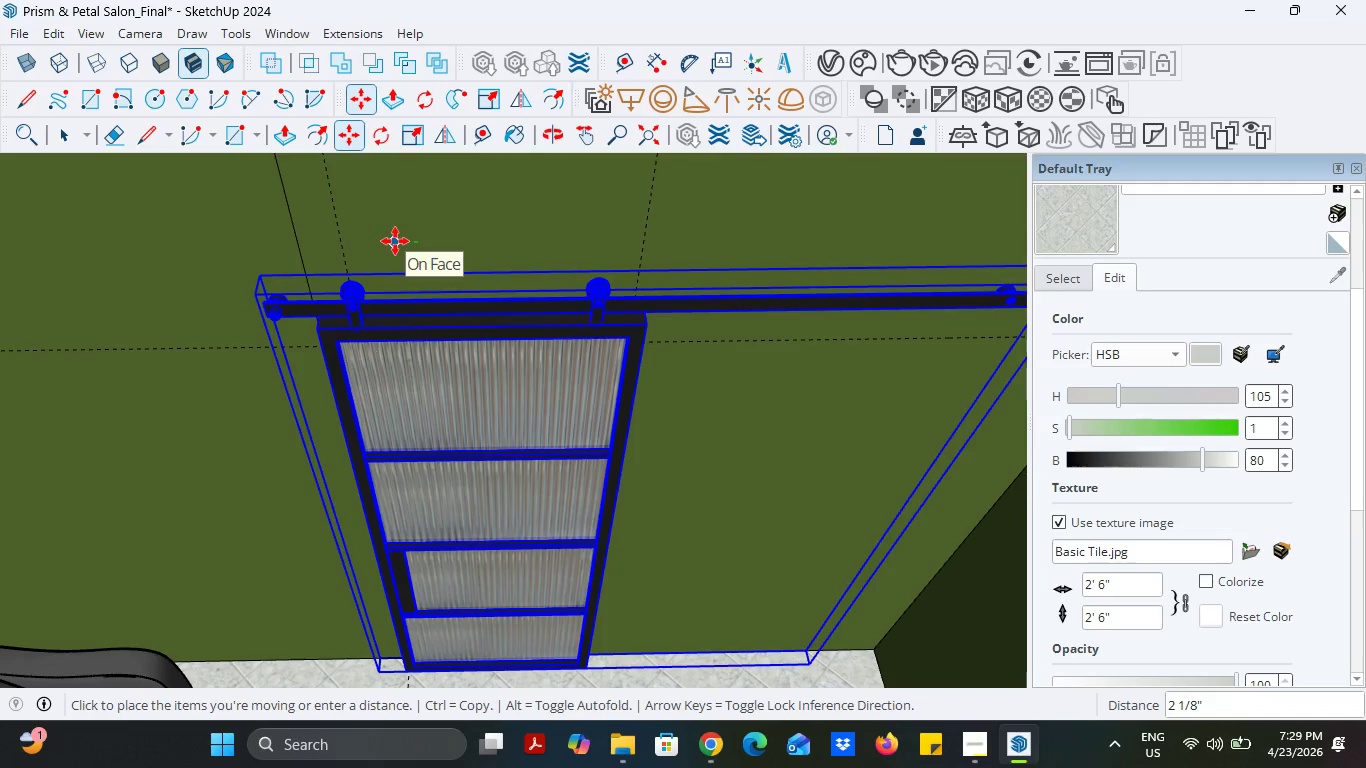 
left_click([395, 241])
 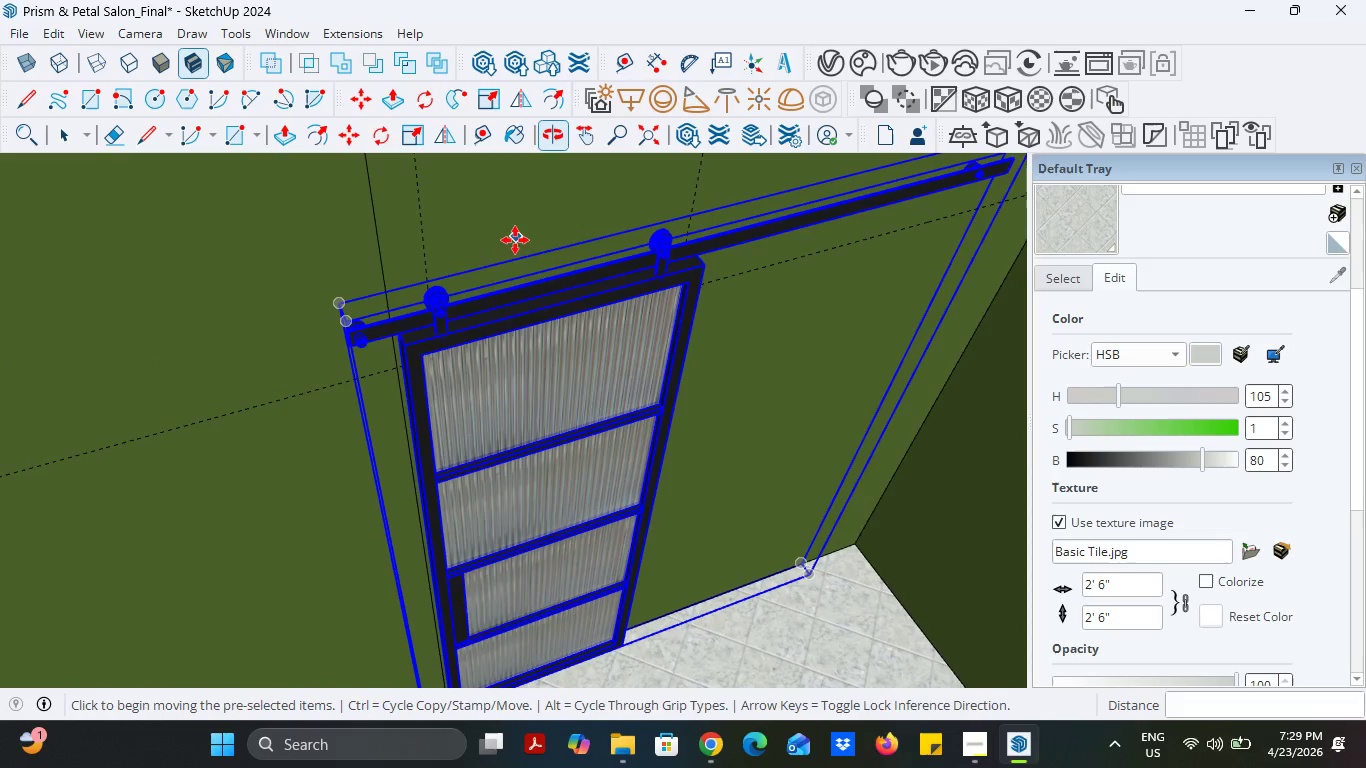 
scroll: coordinate [405, 364], scroll_direction: up, amount: 5.0
 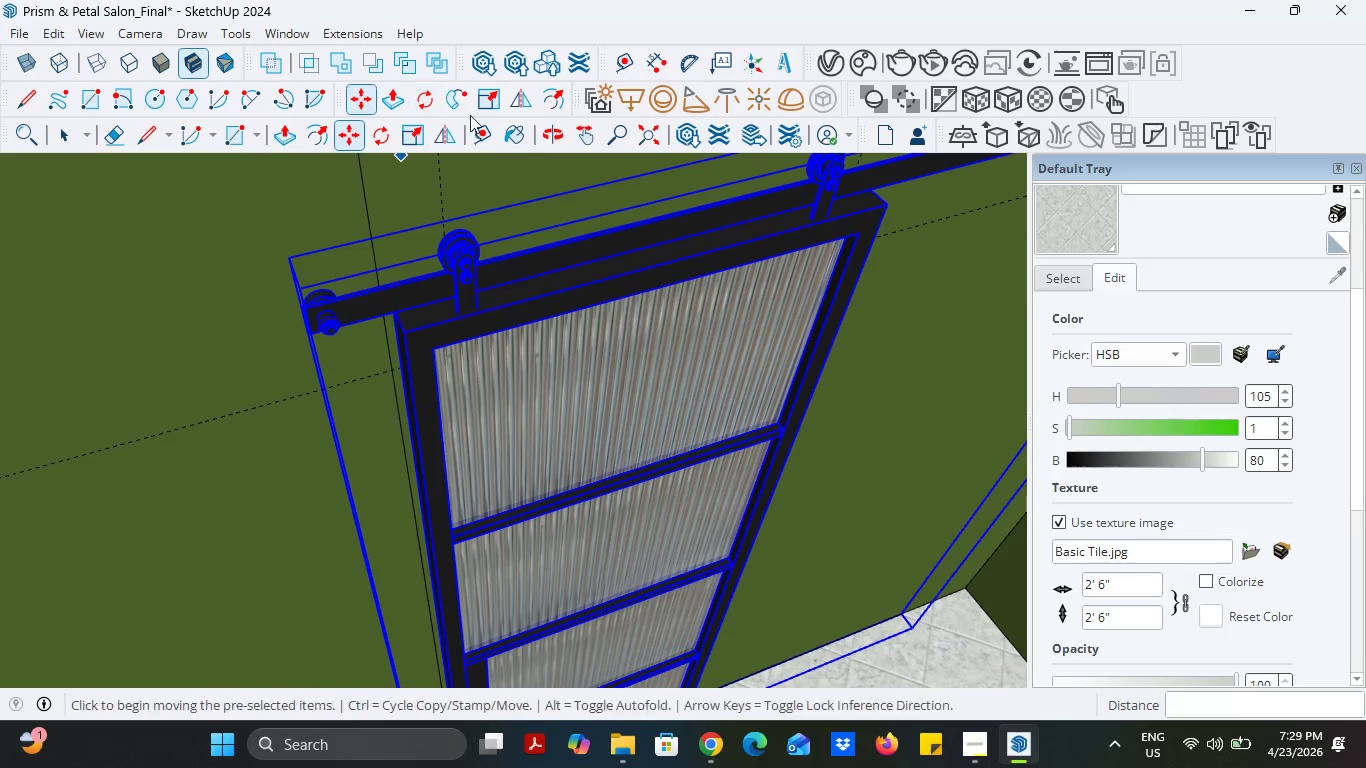 
left_click([483, 130])
 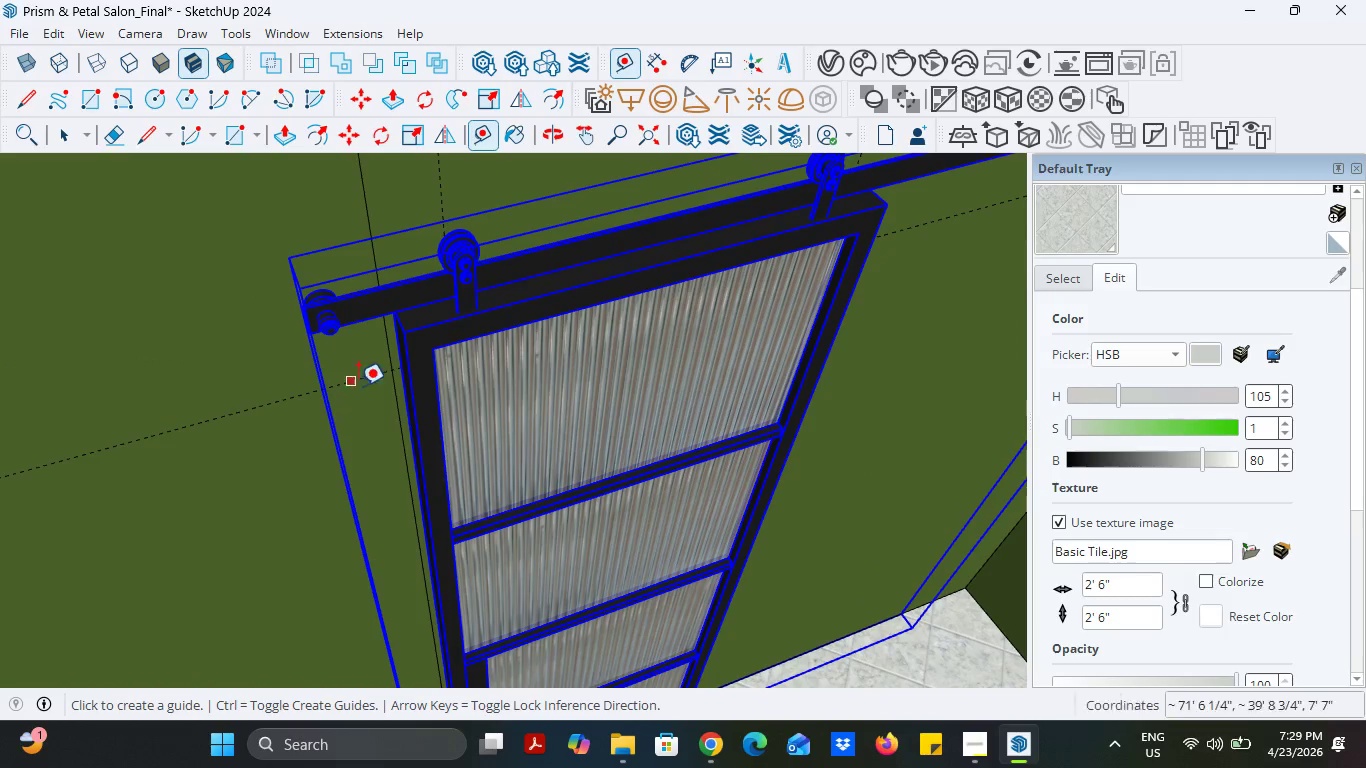 
scroll: coordinate [283, 474], scroll_direction: down, amount: 18.0
 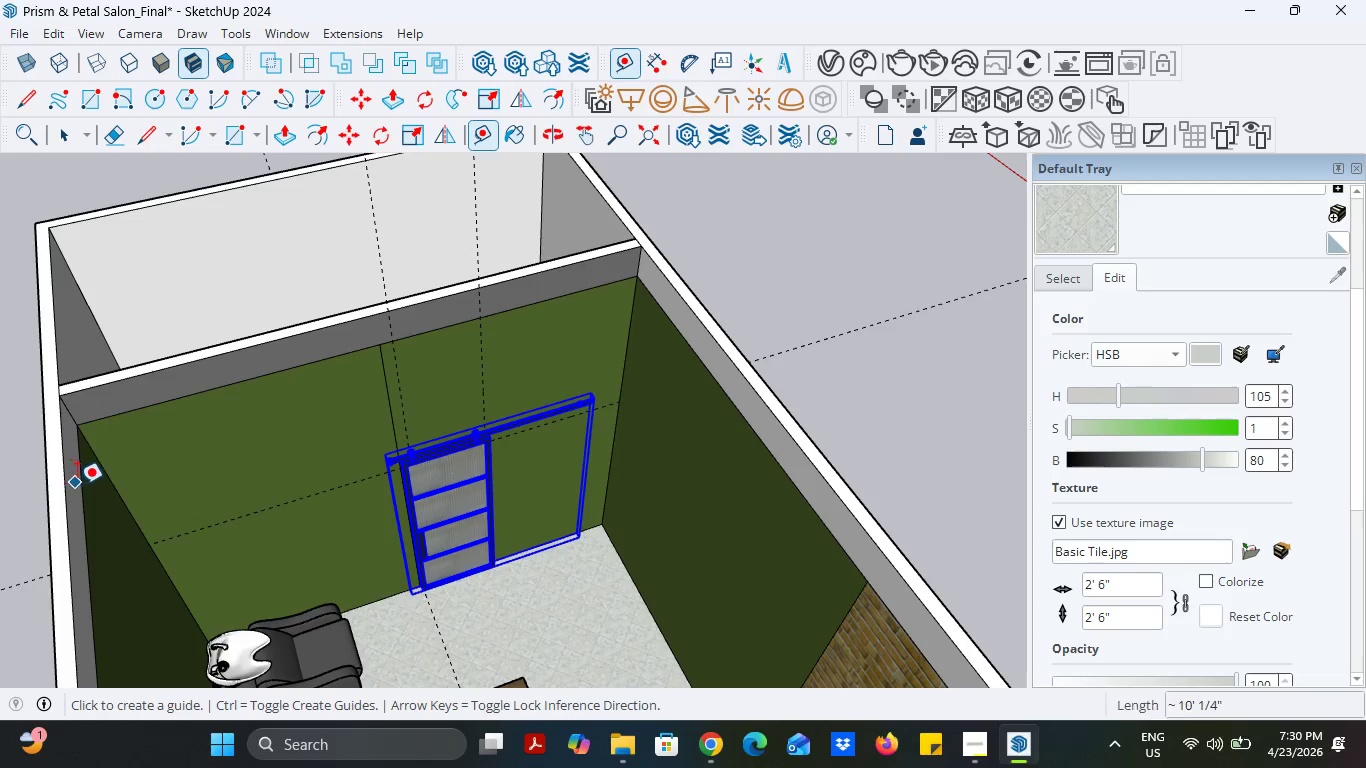 
left_click([78, 485])
 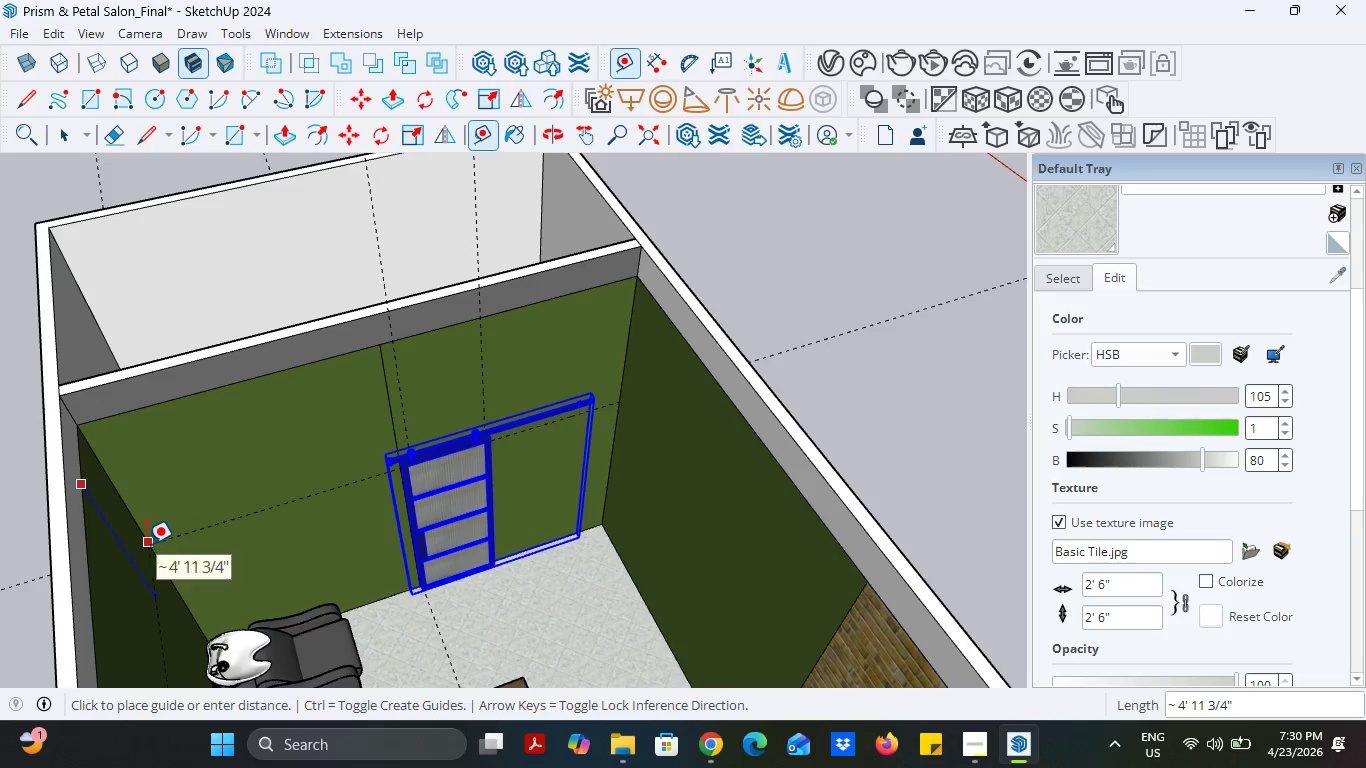 
scroll: coordinate [146, 552], scroll_direction: up, amount: 7.0
 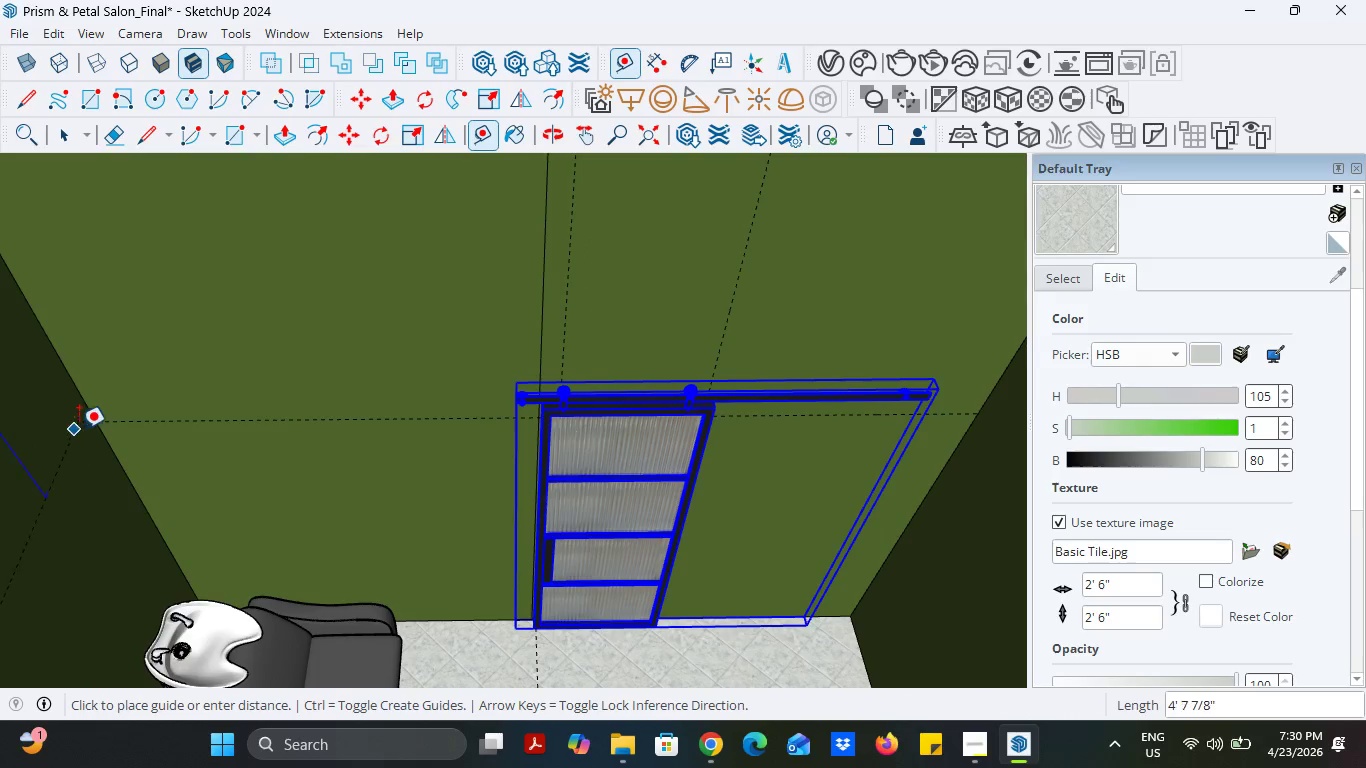 
left_click([97, 422])
 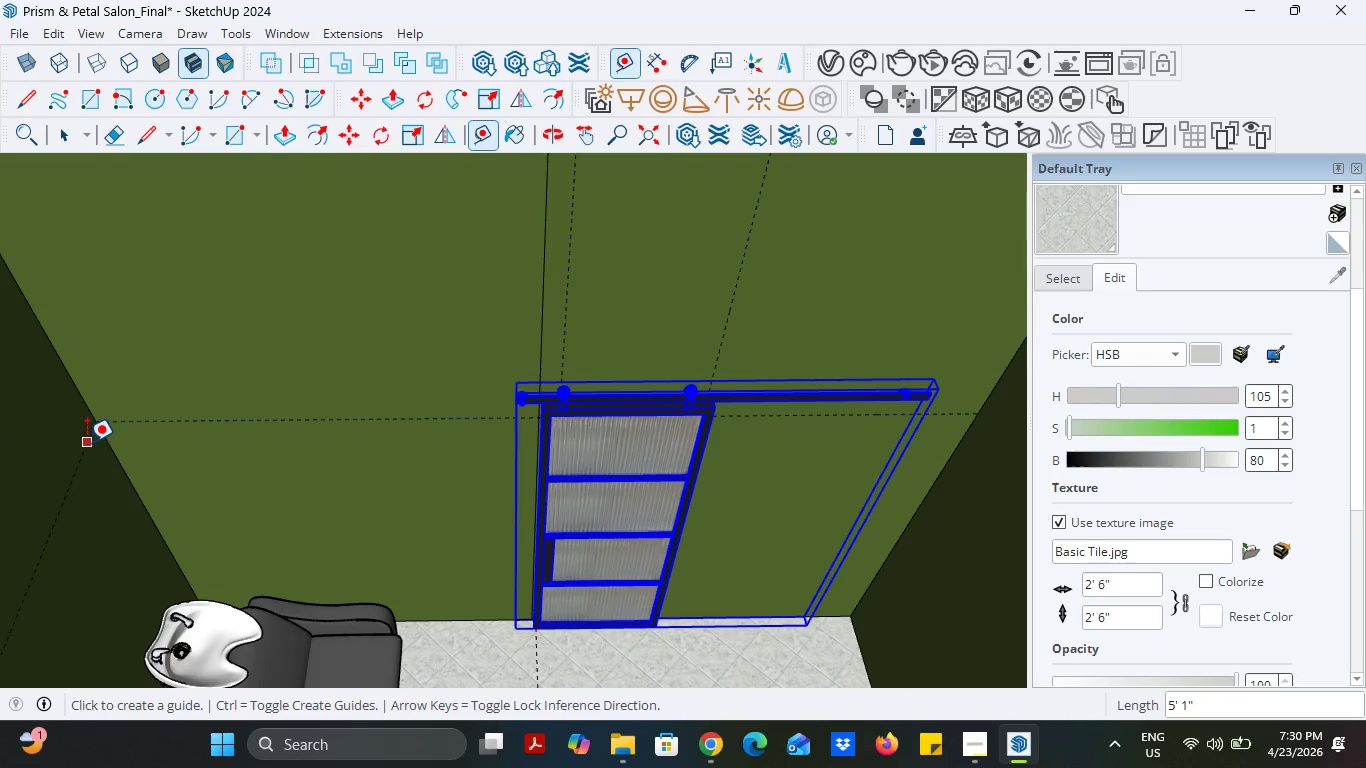 
left_click([87, 442])
 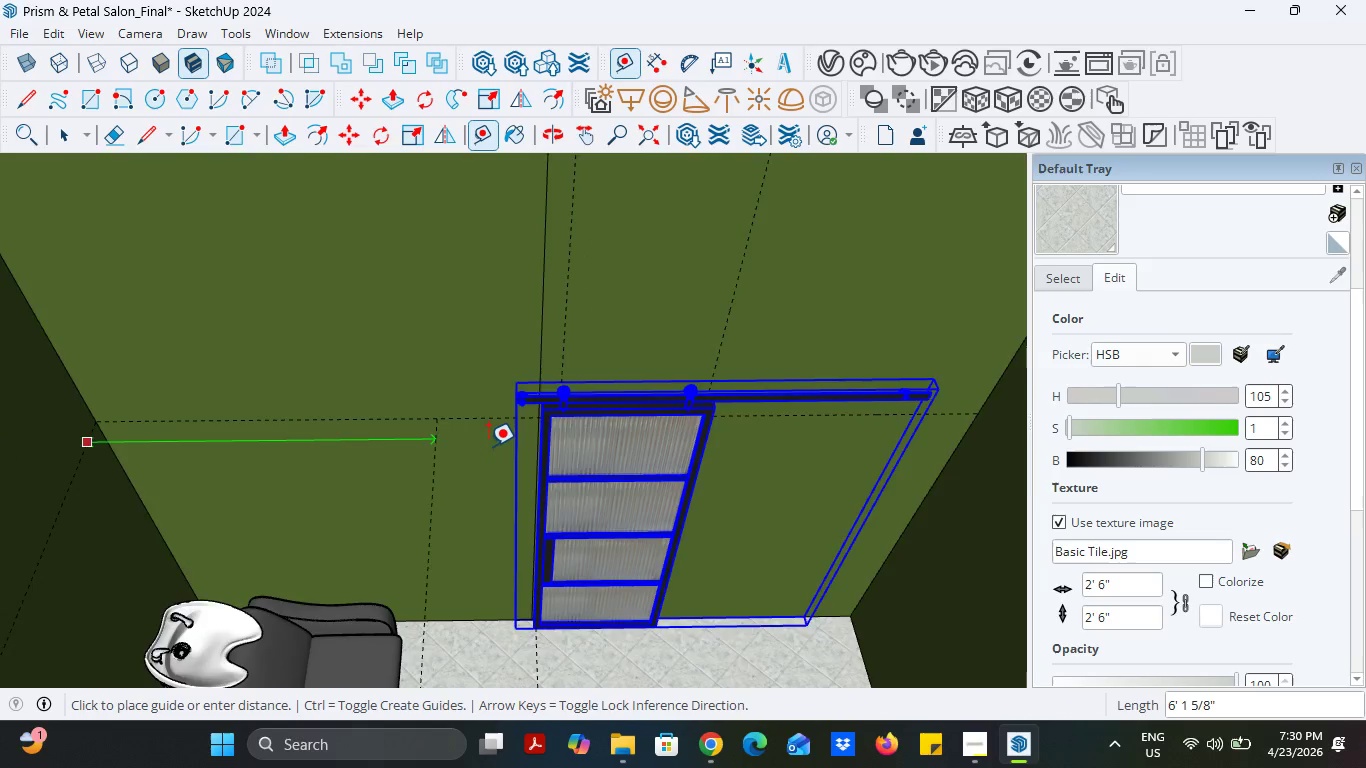 
scroll: coordinate [577, 393], scroll_direction: up, amount: 9.0
 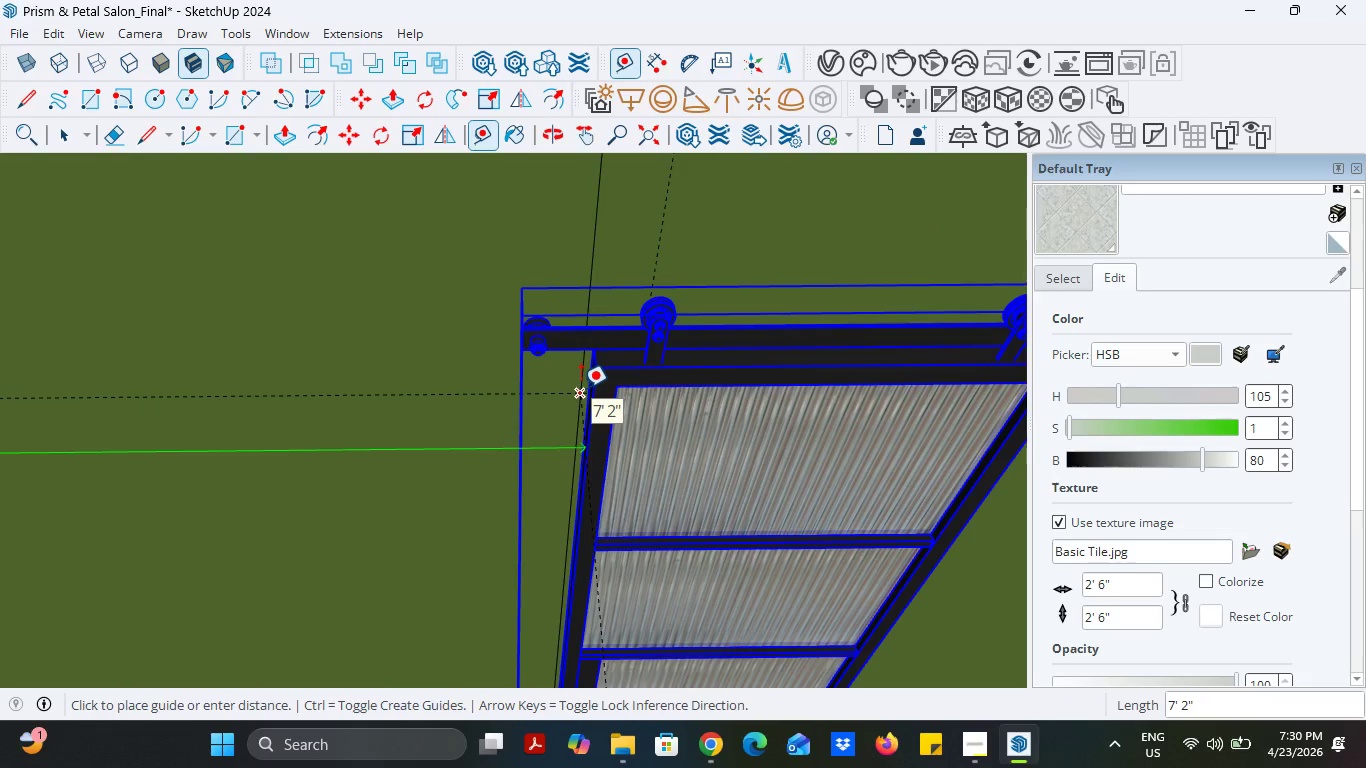 
left_click([581, 388])
 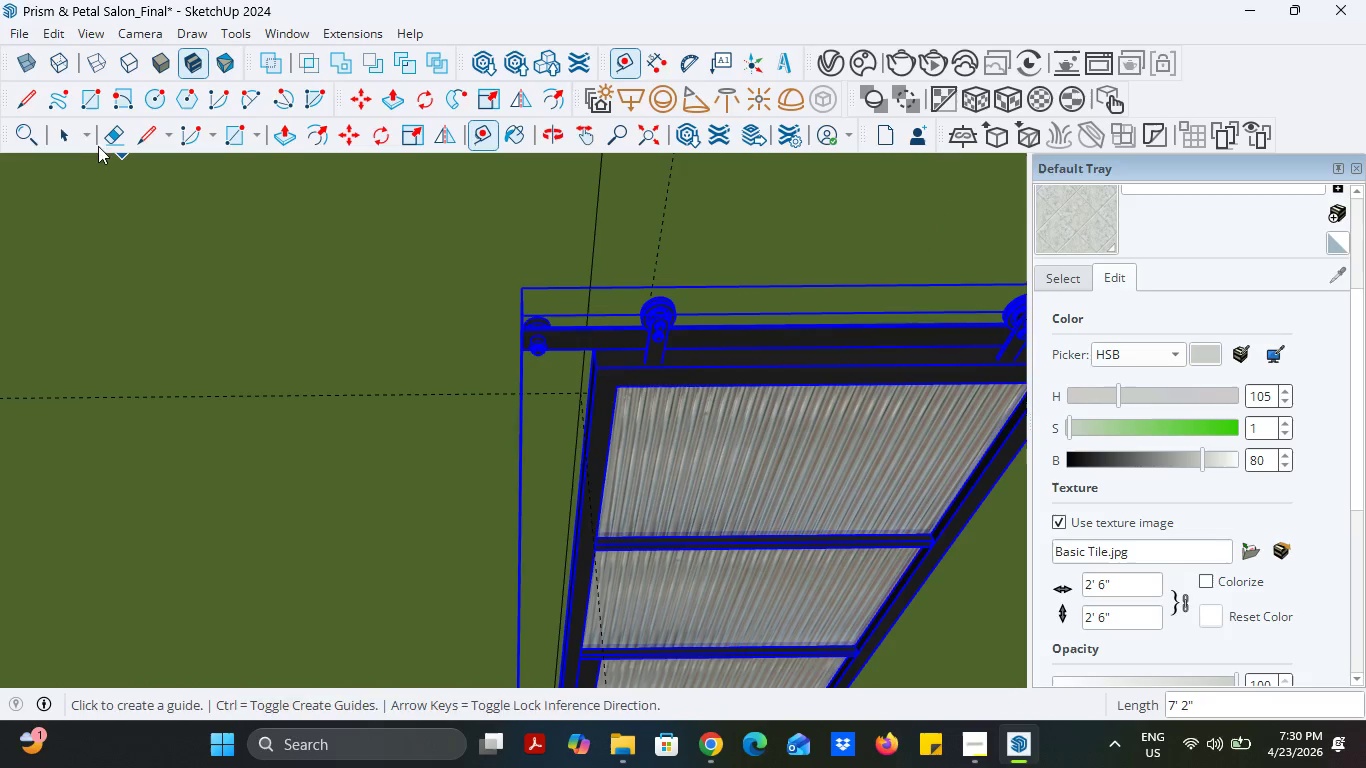 
left_click([66, 141])
 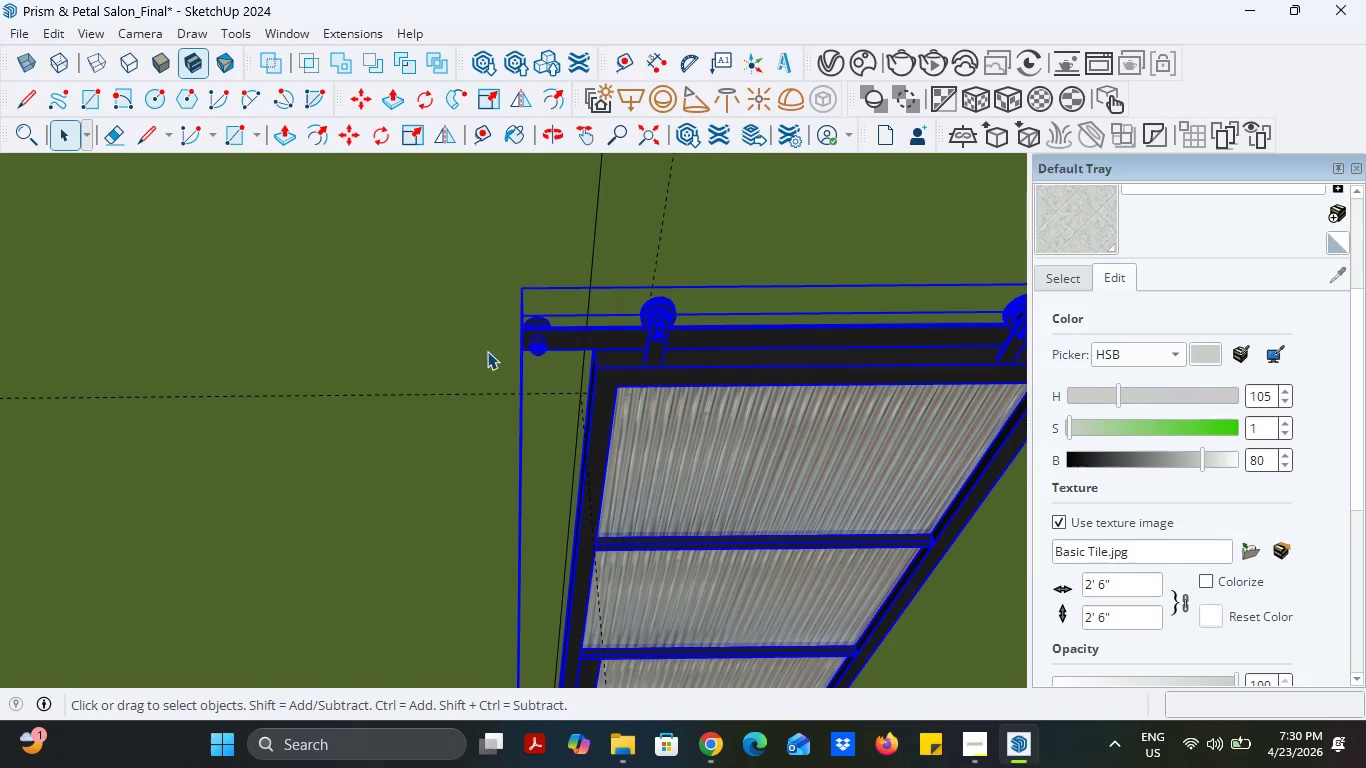 
scroll: coordinate [638, 415], scroll_direction: up, amount: 13.0
 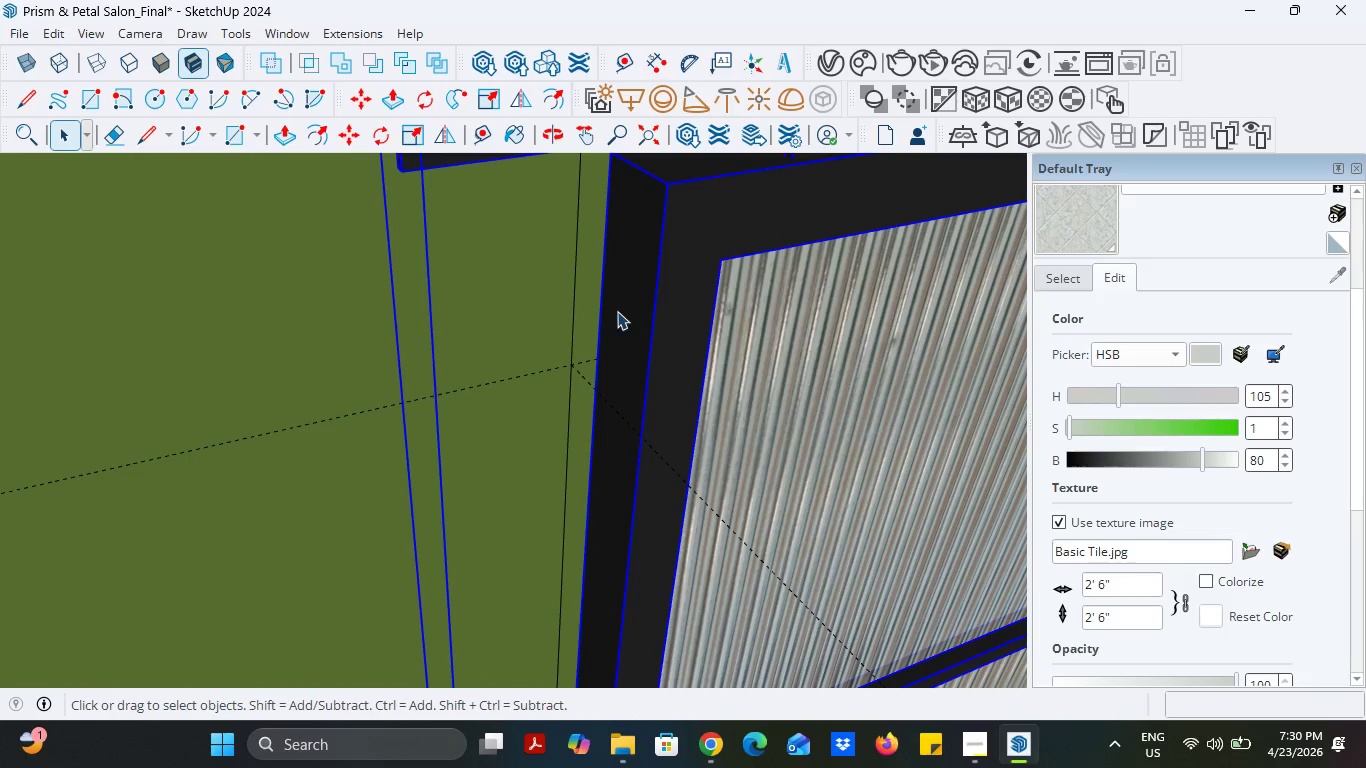 
left_click([357, 142])
 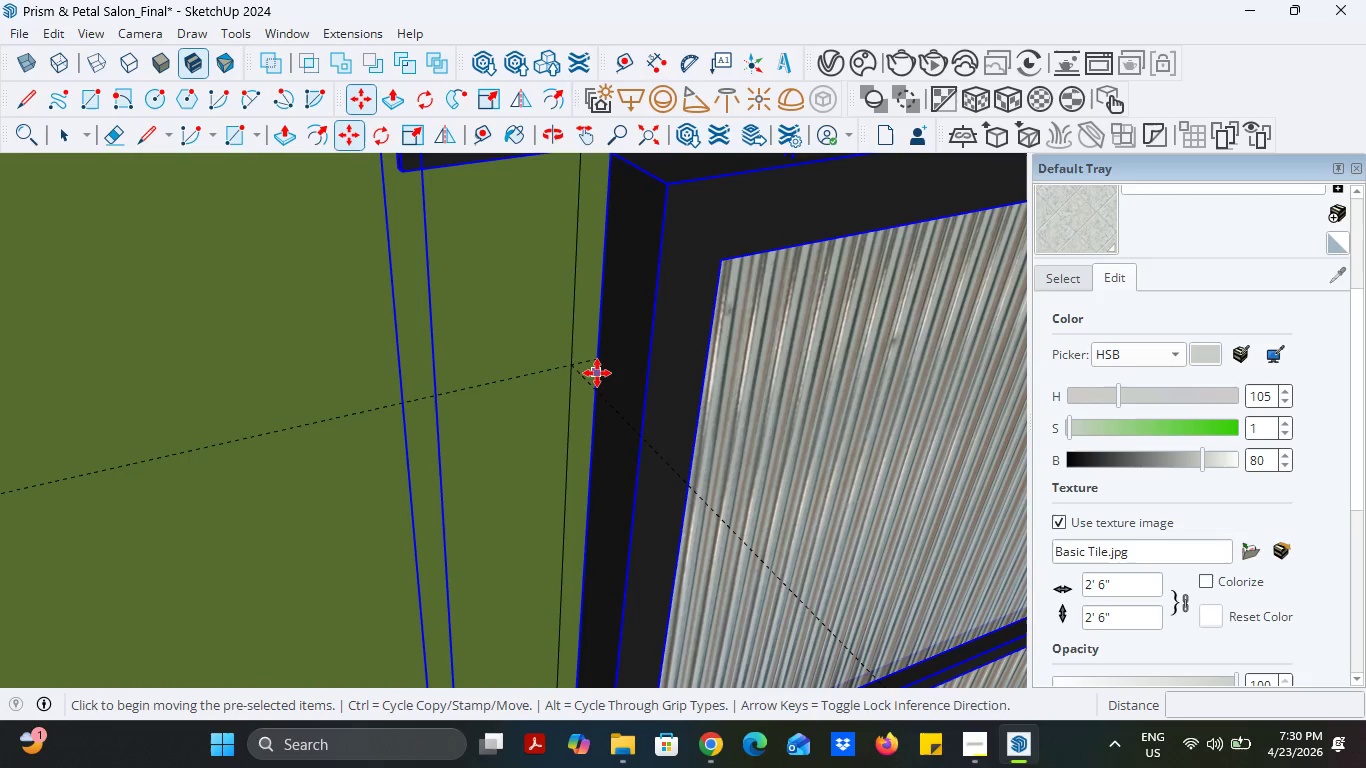 
left_click([600, 373])
 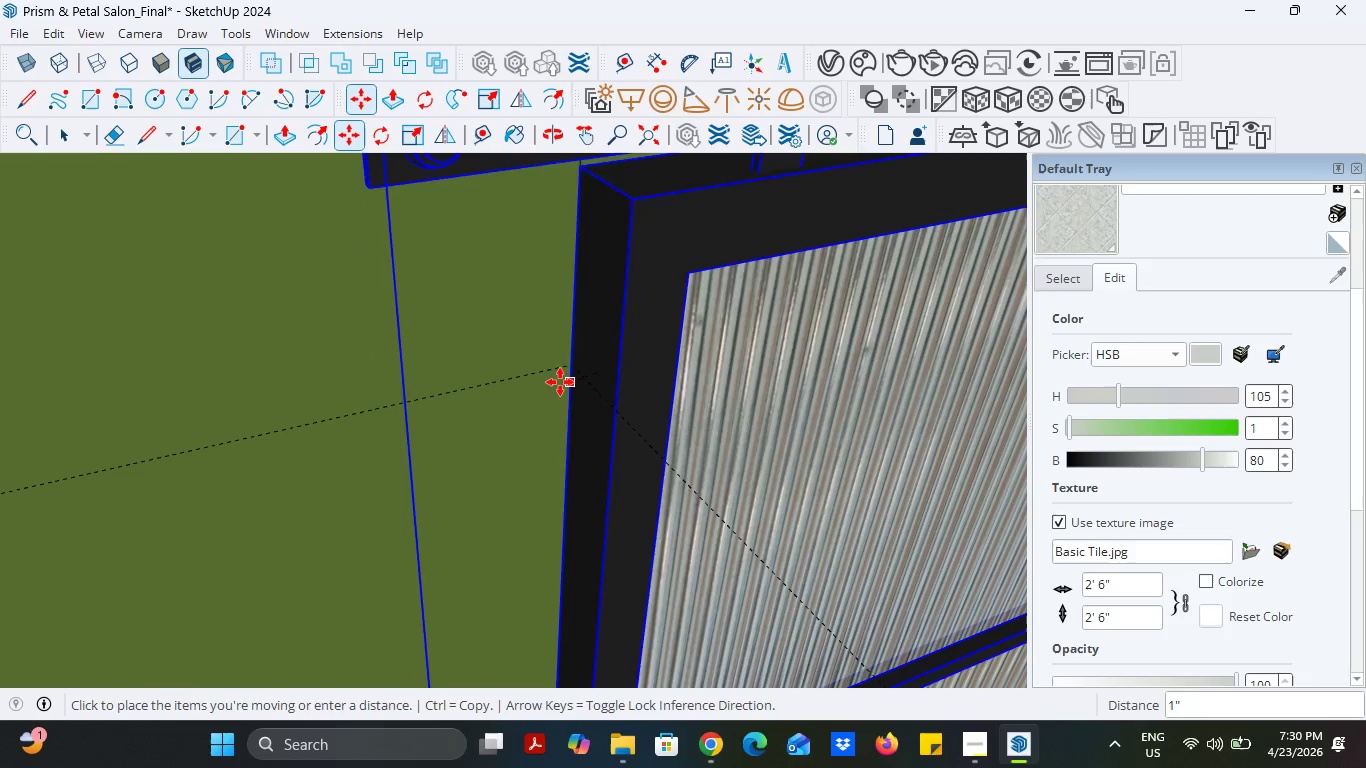 
mouse_move([590, 379])
 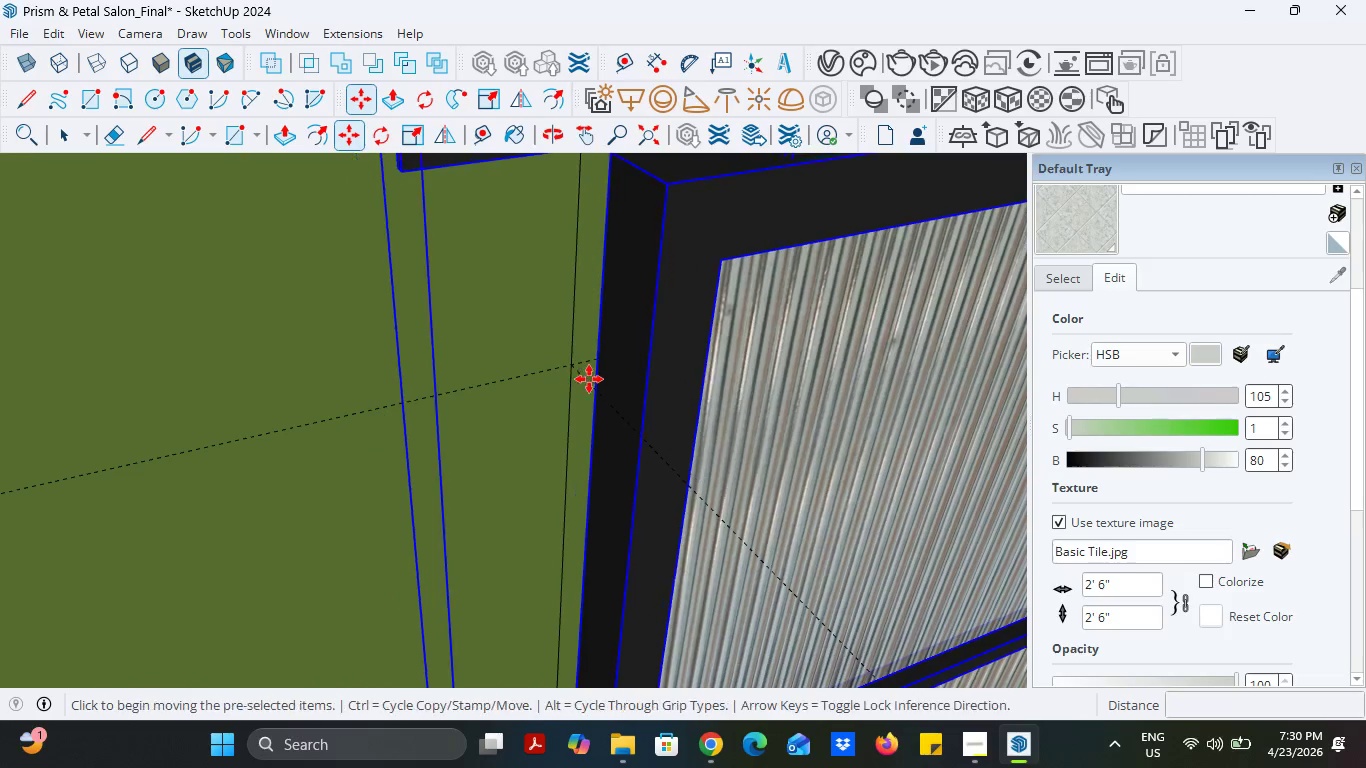 
key(Escape)
 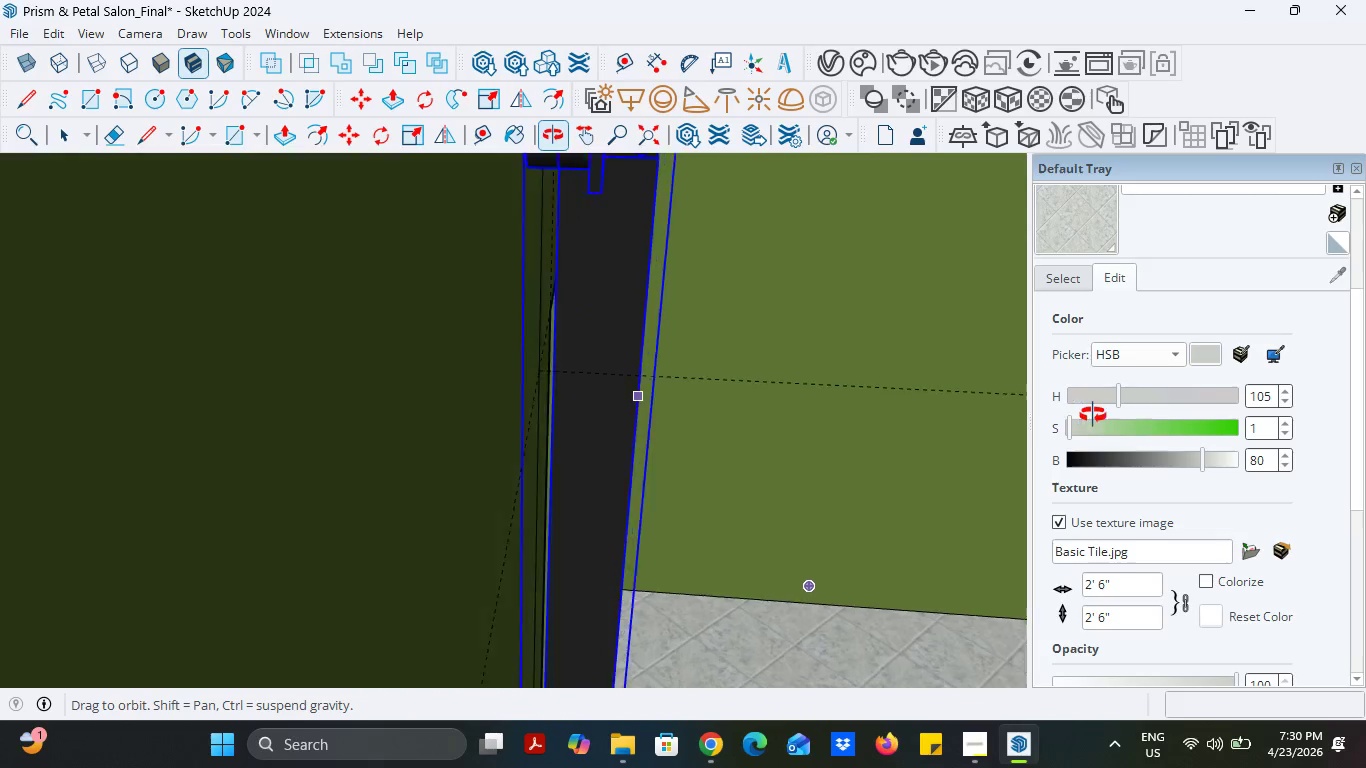 
wait(5.02)
 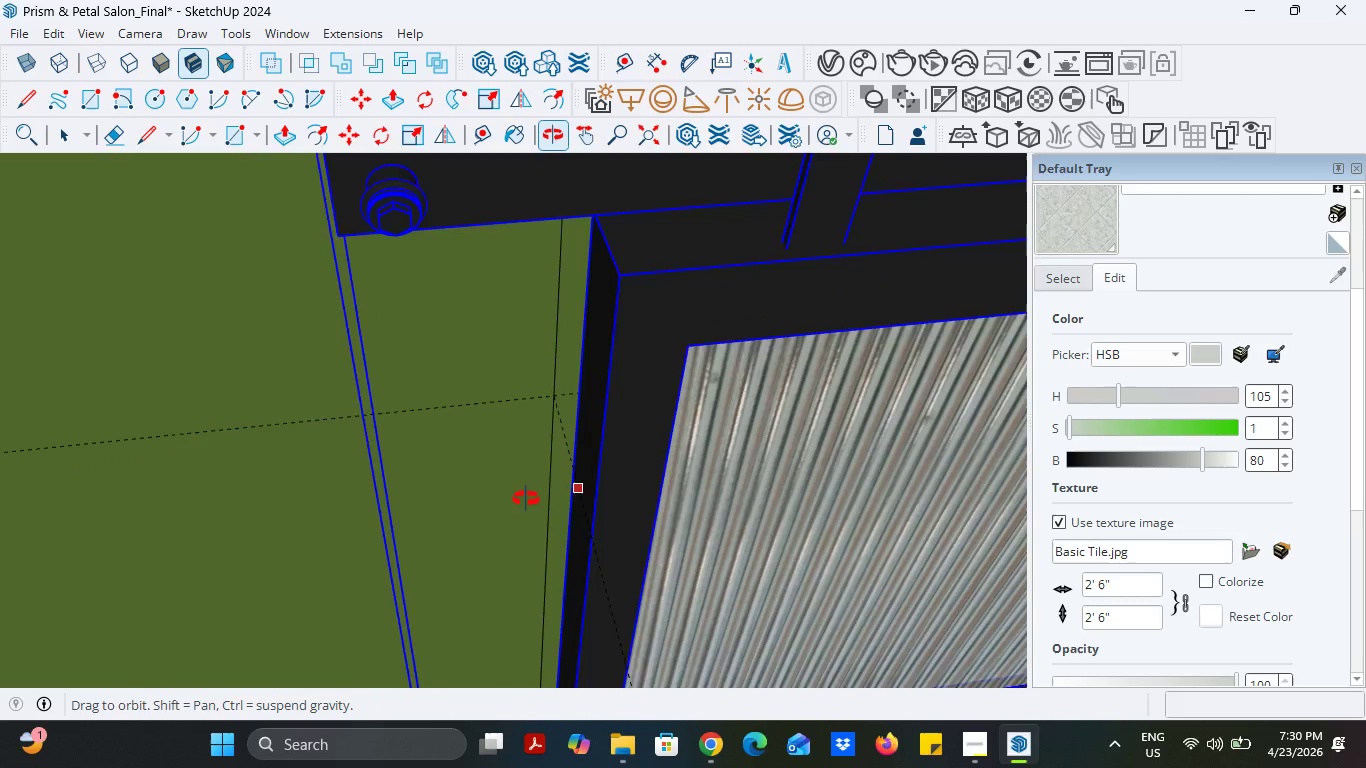 
scroll: coordinate [545, 456], scroll_direction: up, amount: 6.0
 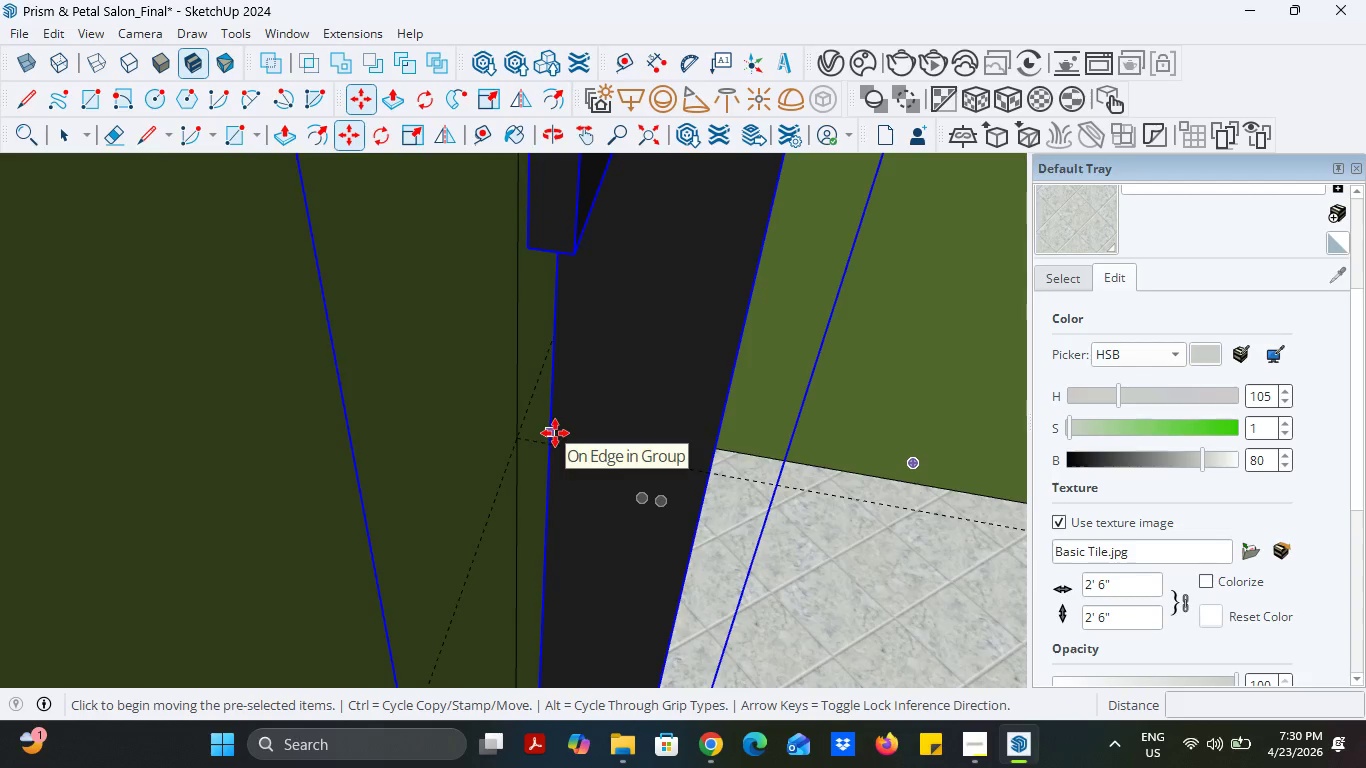 
scroll: coordinate [583, 460], scroll_direction: down, amount: 4.0
 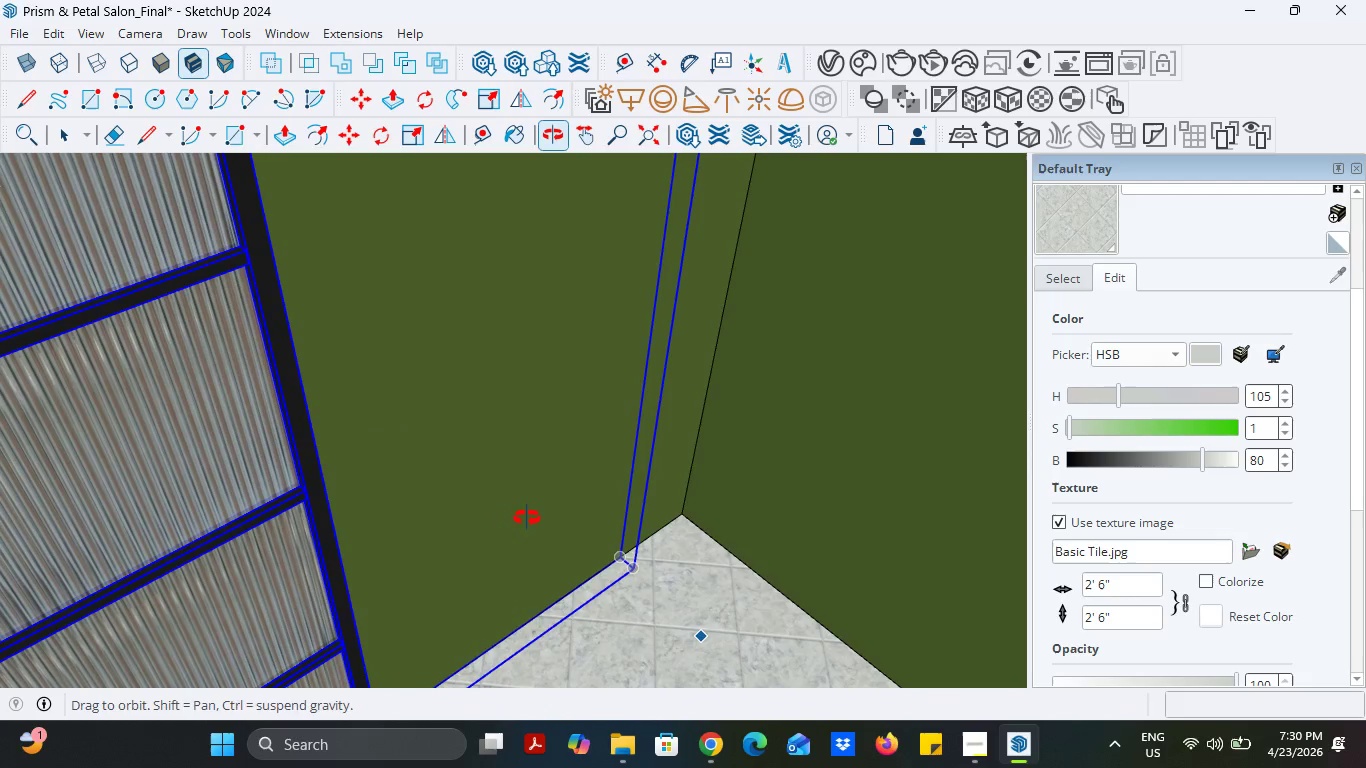 
left_click([490, 346])
 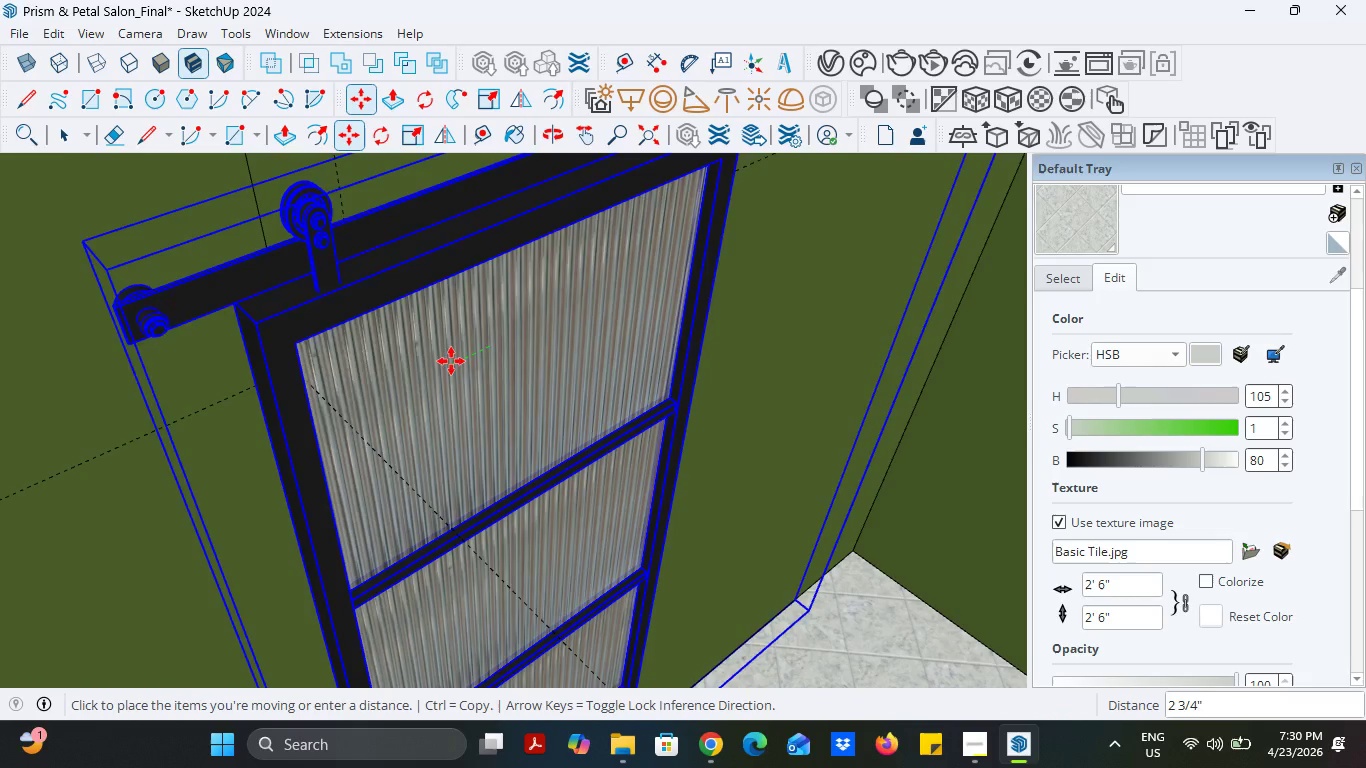 
scroll: coordinate [444, 379], scroll_direction: up, amount: 2.0
 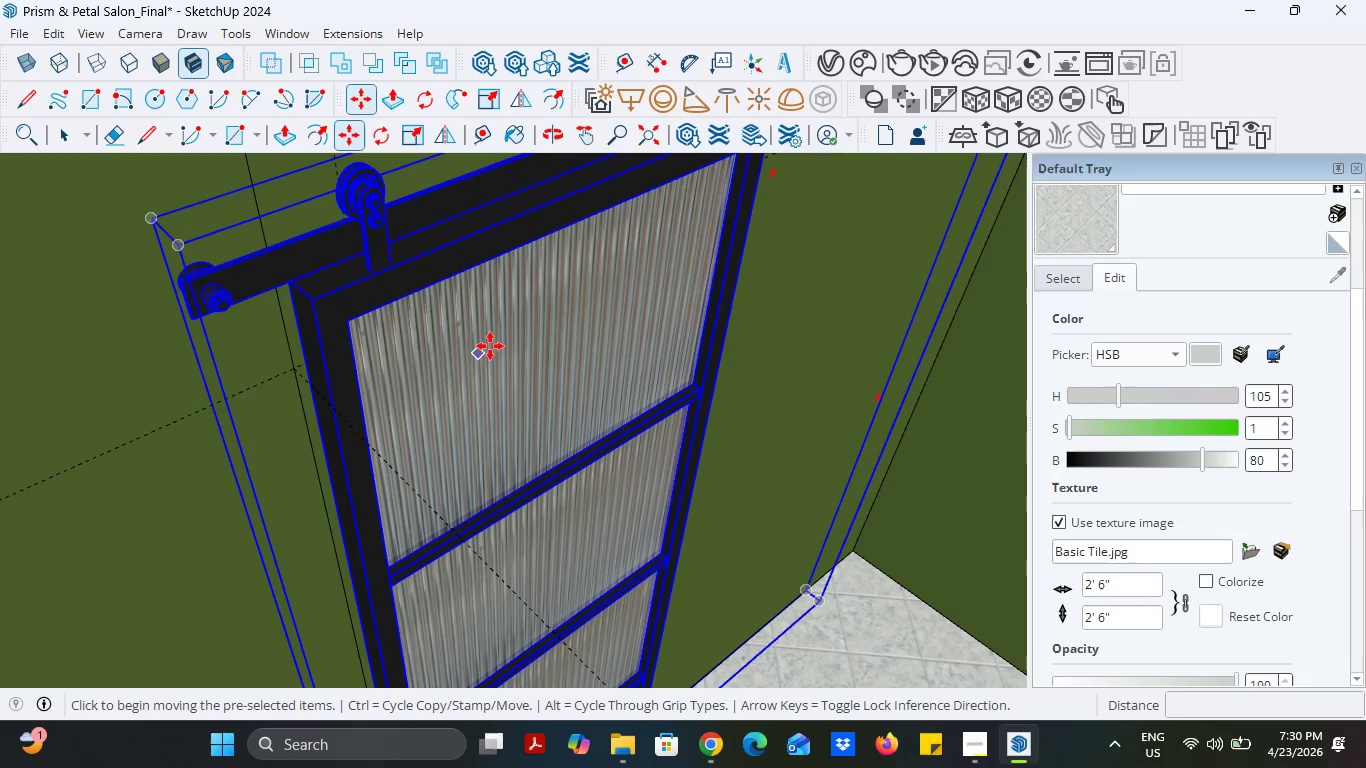 
mouse_move([460, 355])
 